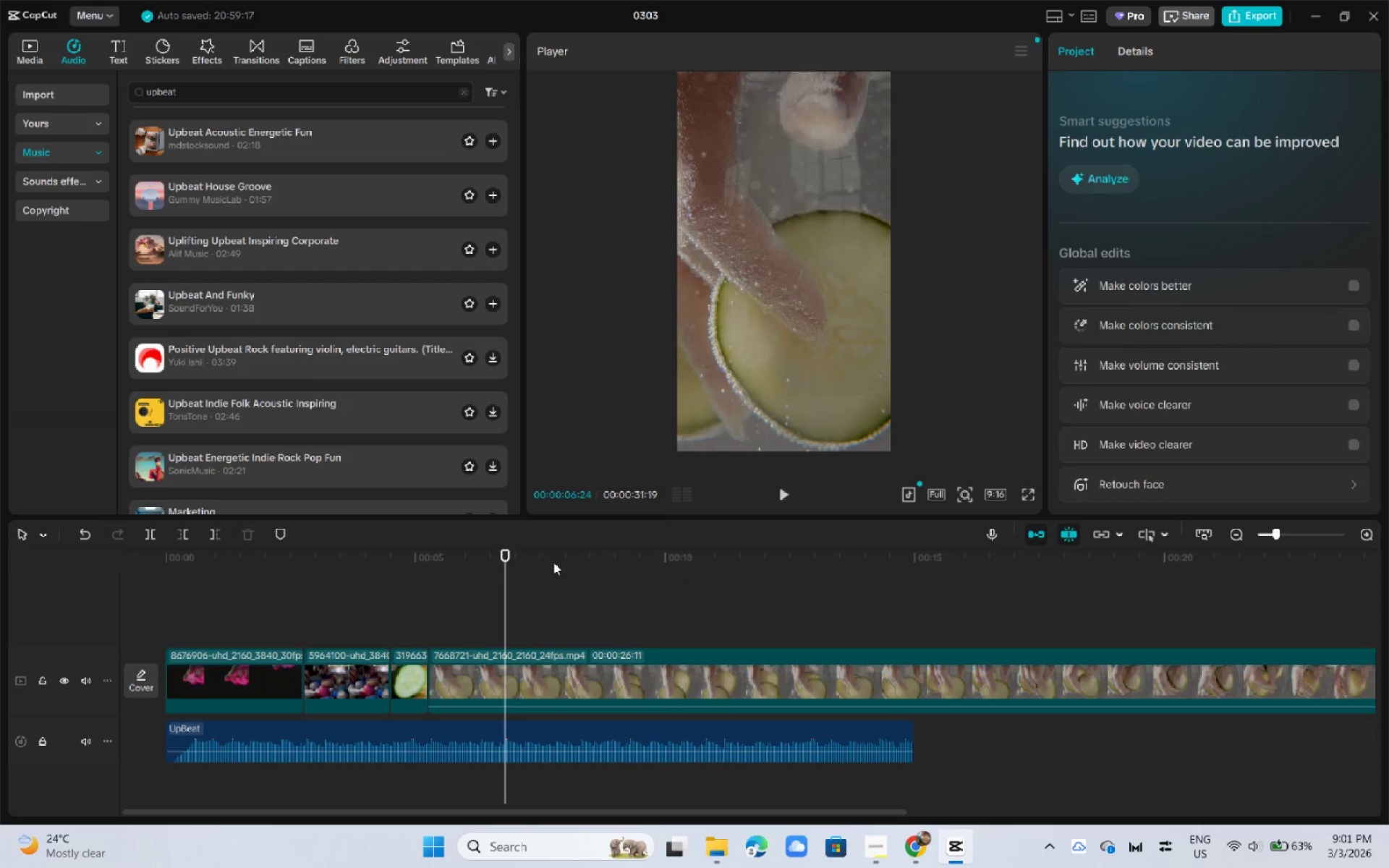 
key(Control+B)
 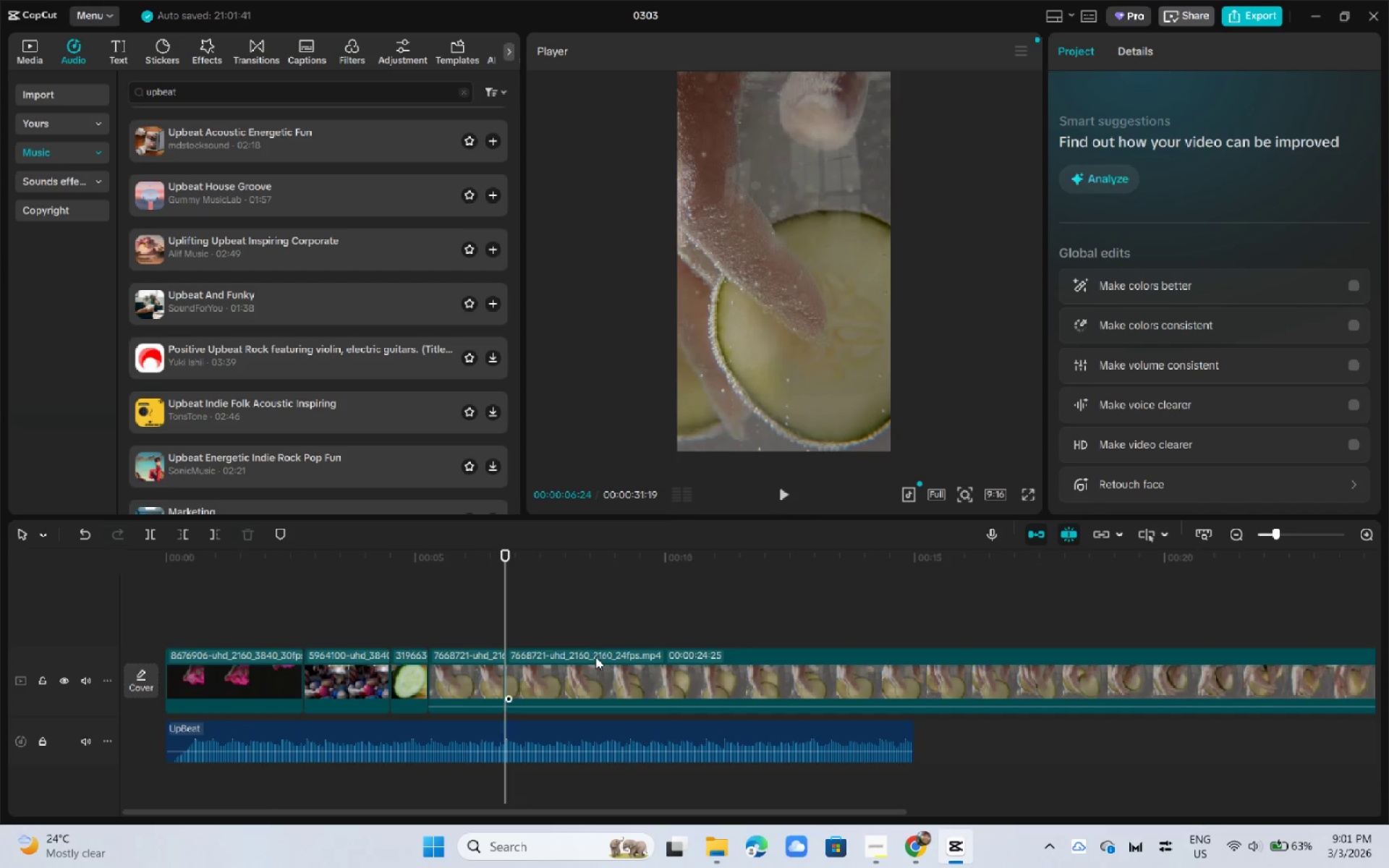 
left_click([595, 658])
 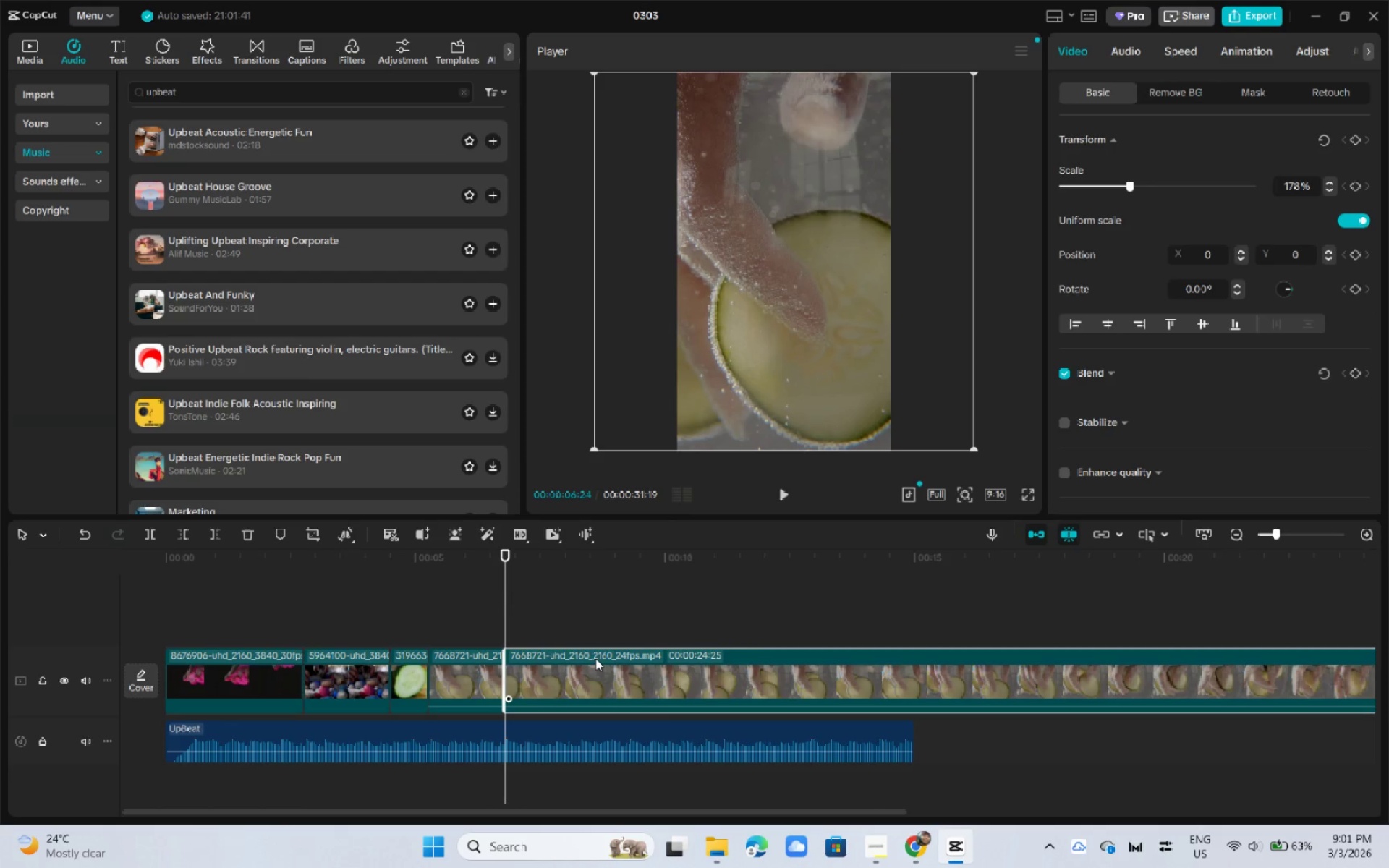 
key(Delete)
 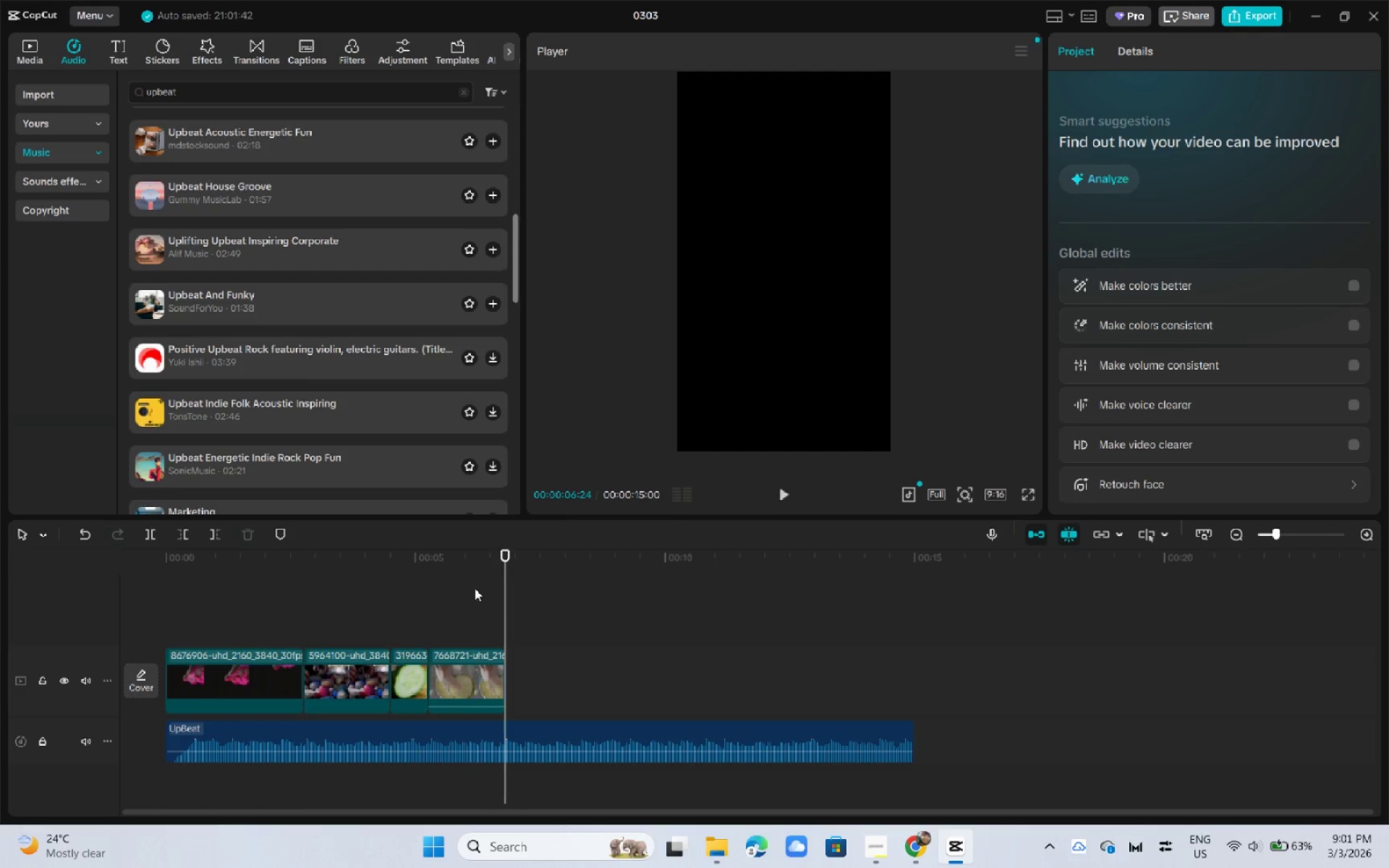 
left_click([414, 563])
 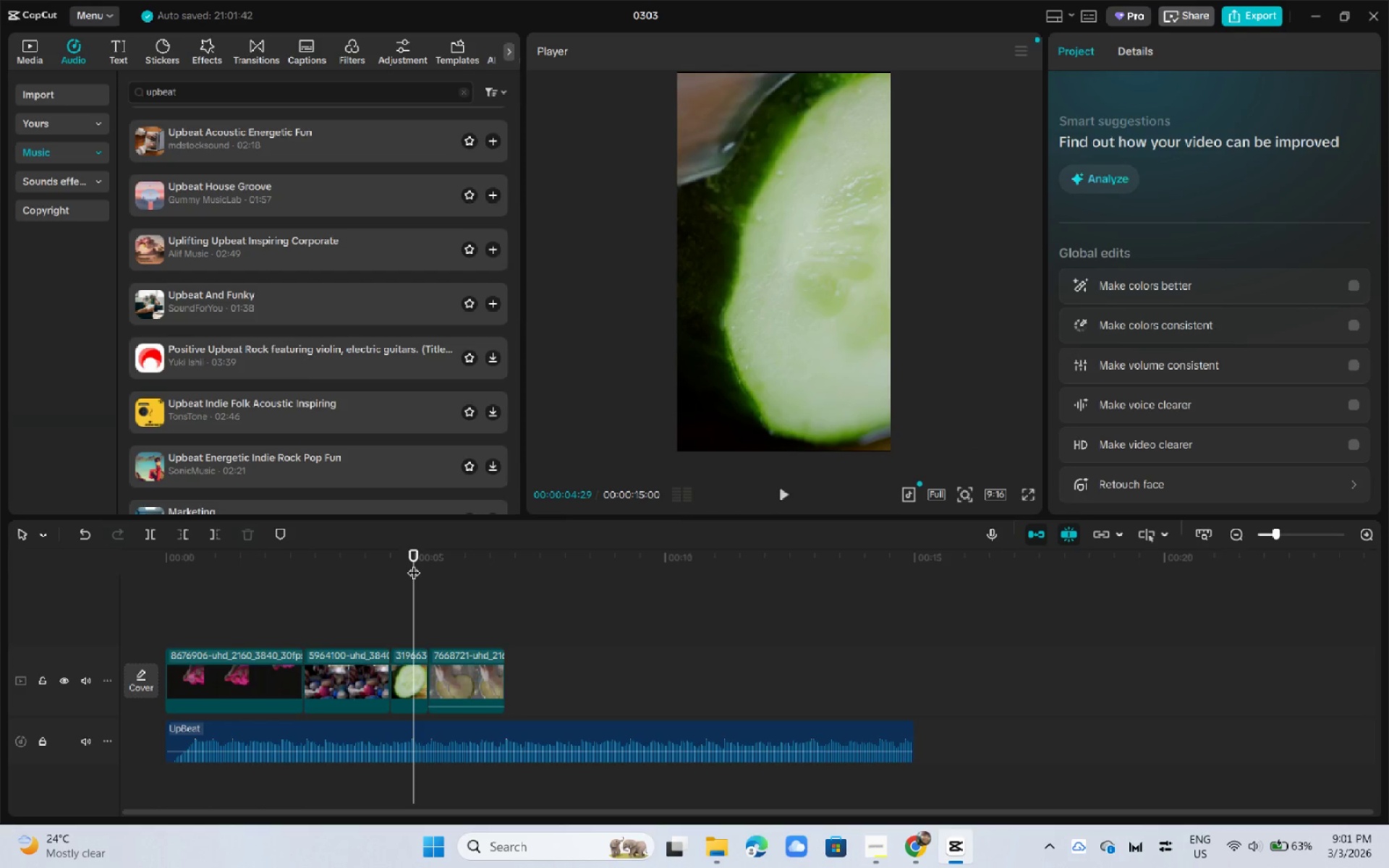 
key(Space)
 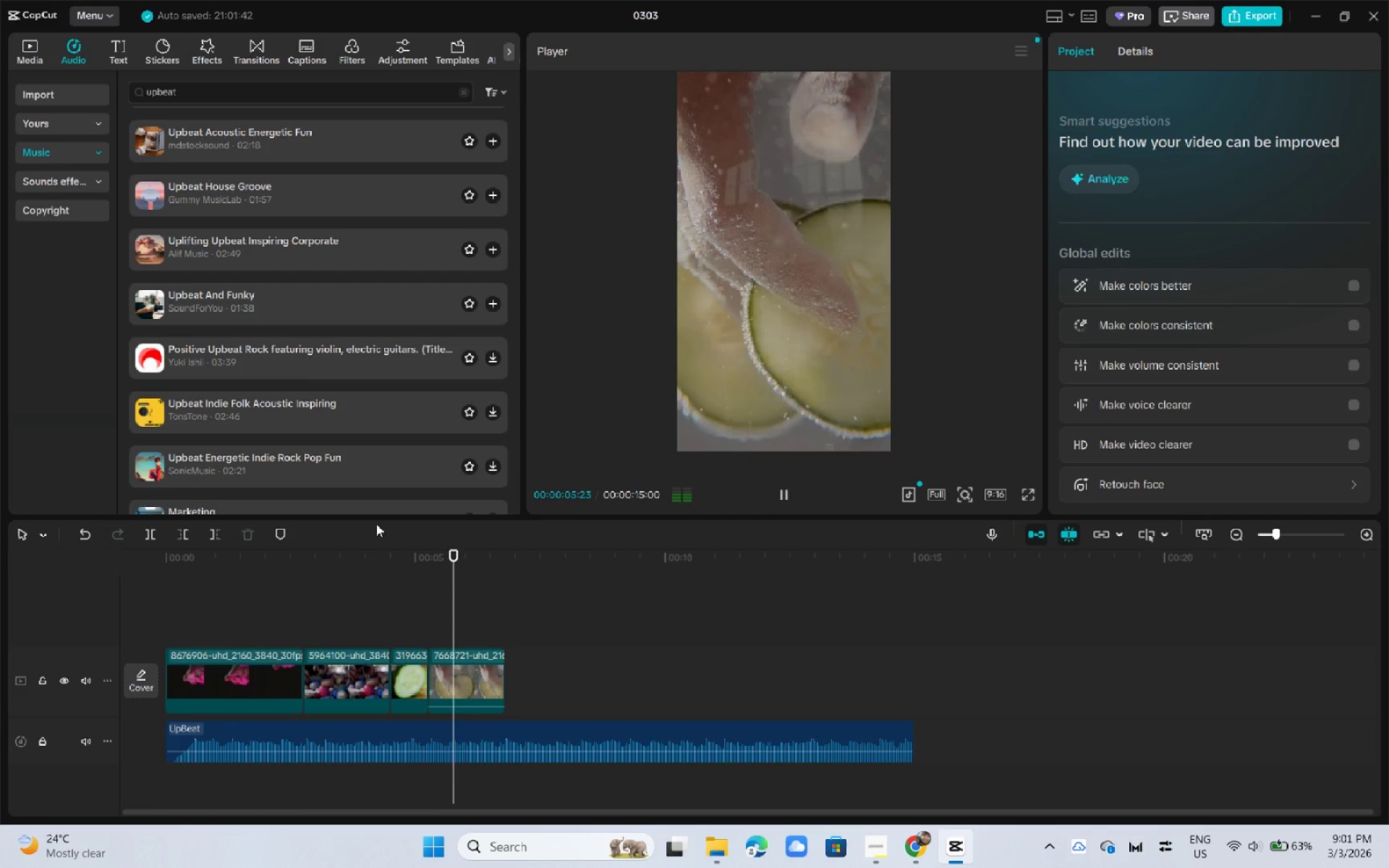 
key(Space)
 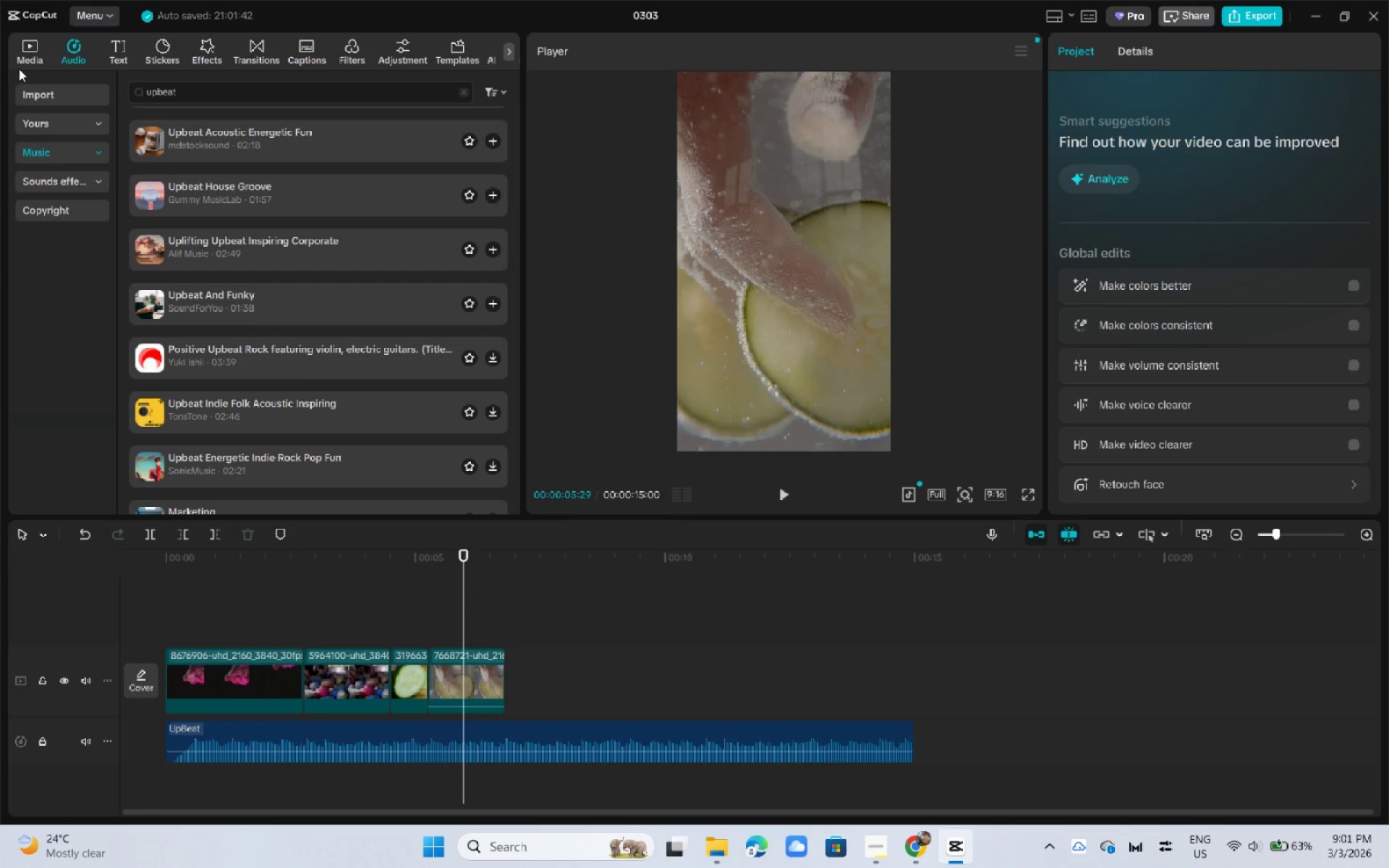 
left_click([22, 61])
 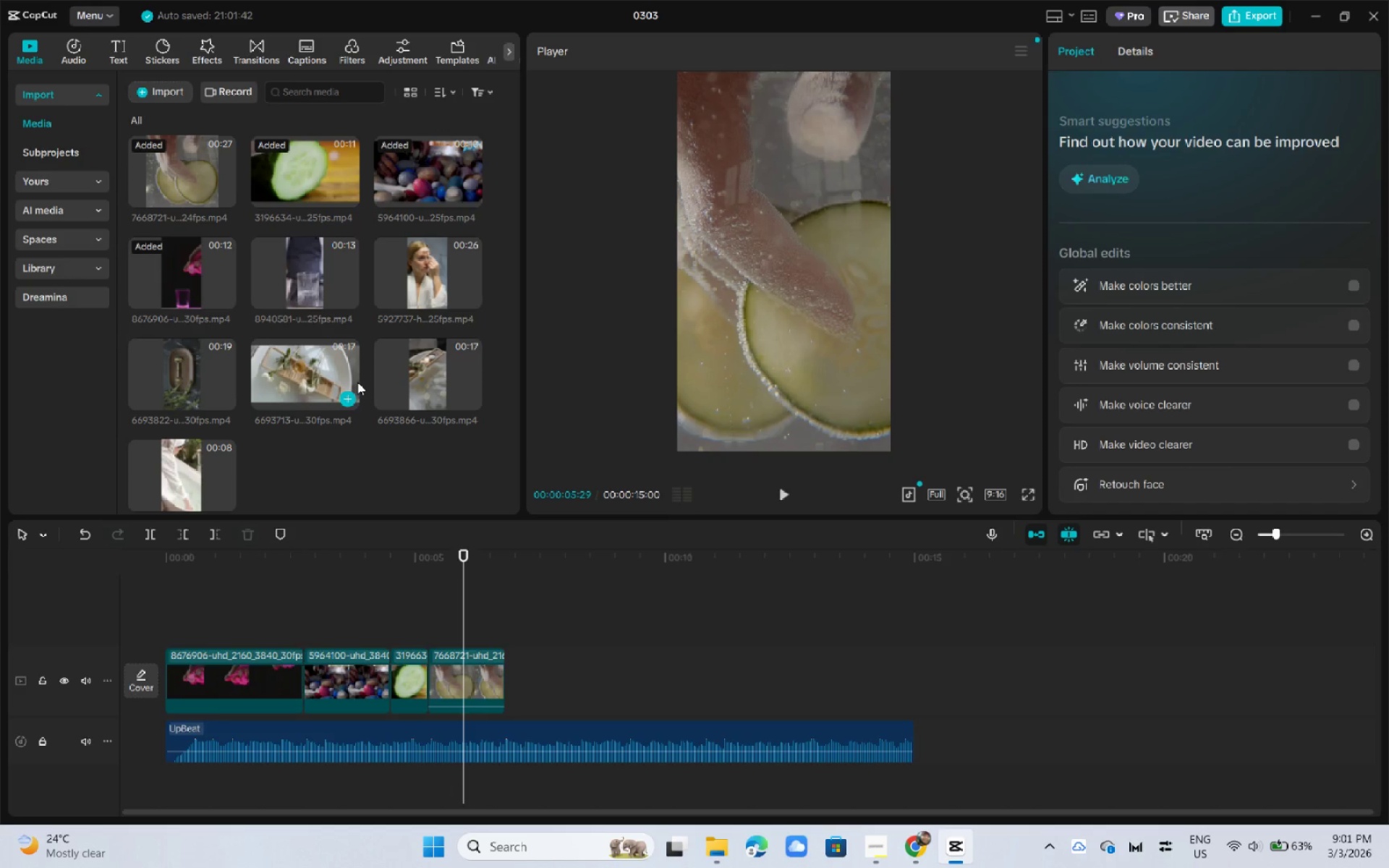 
wait(13.92)
 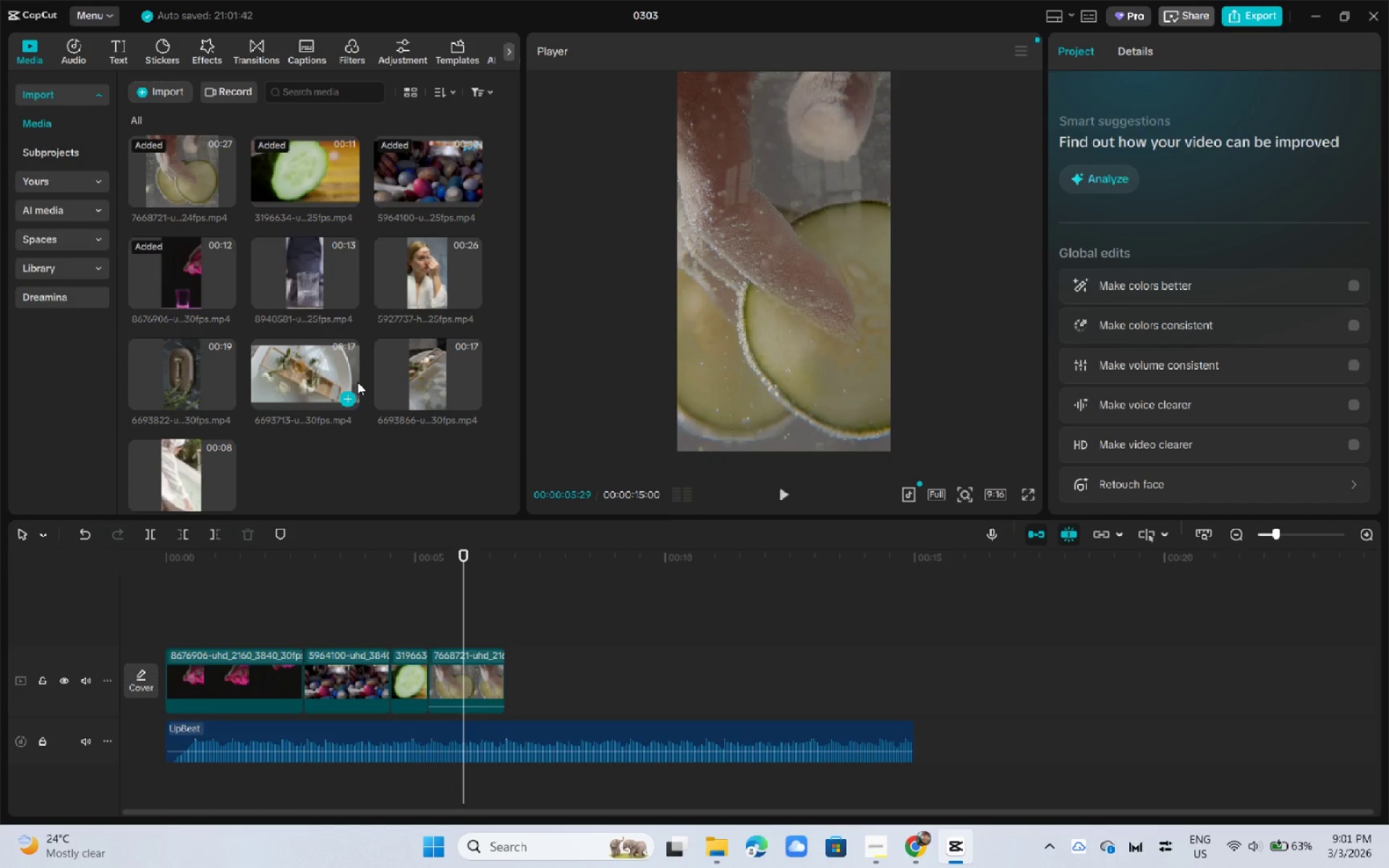 
left_click([932, 846])
 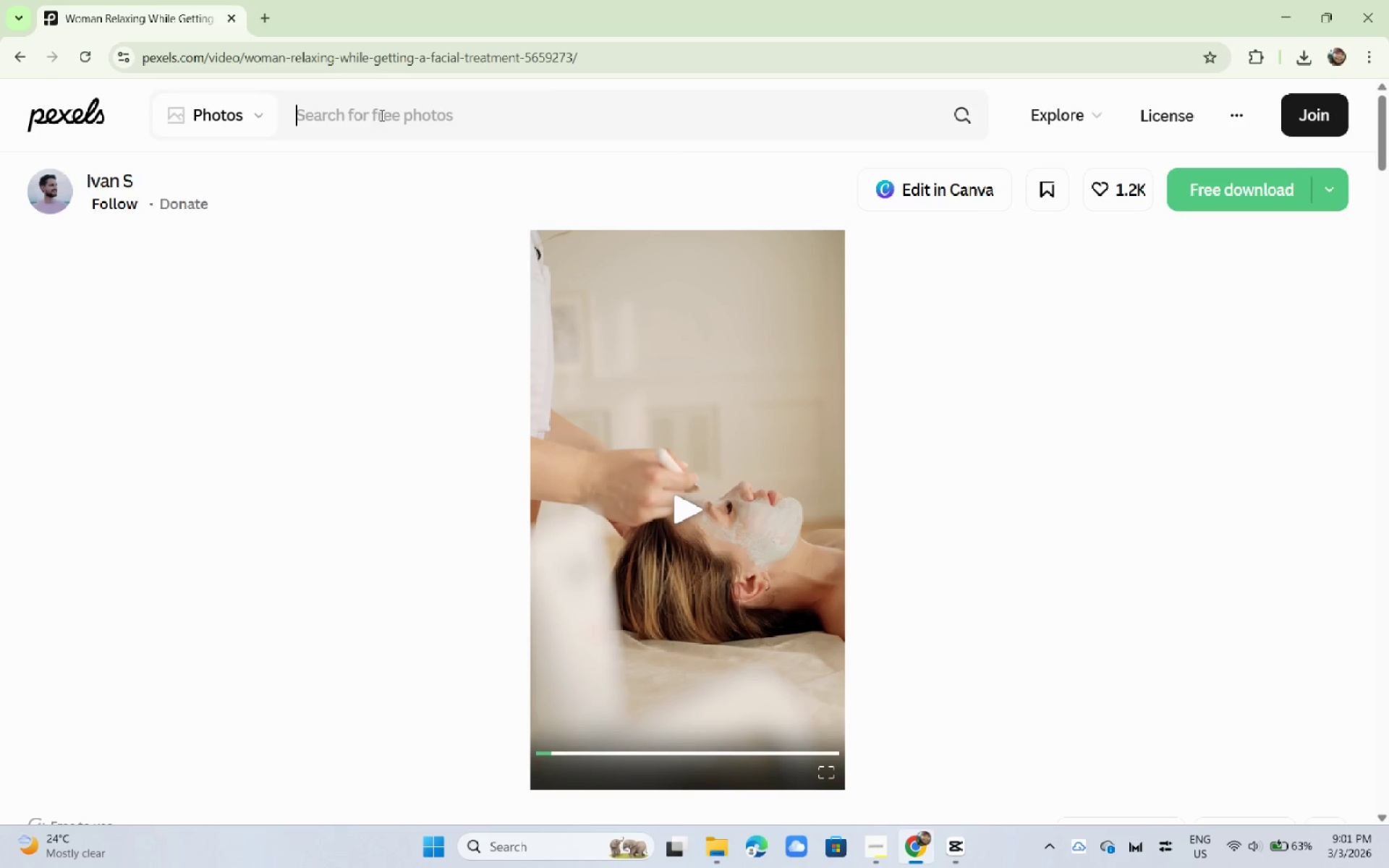 
double_click([220, 119])
 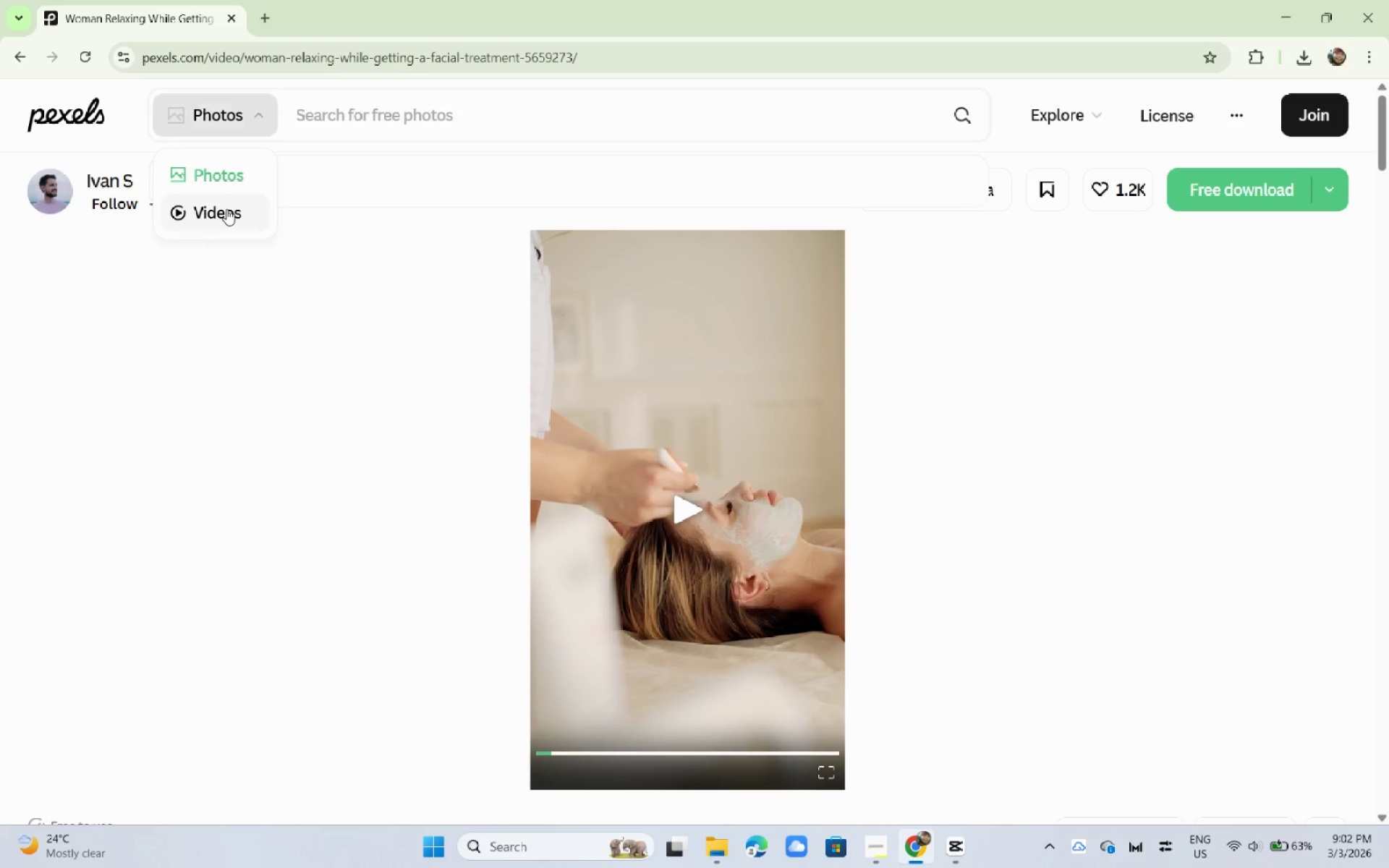 
double_click([328, 116])
 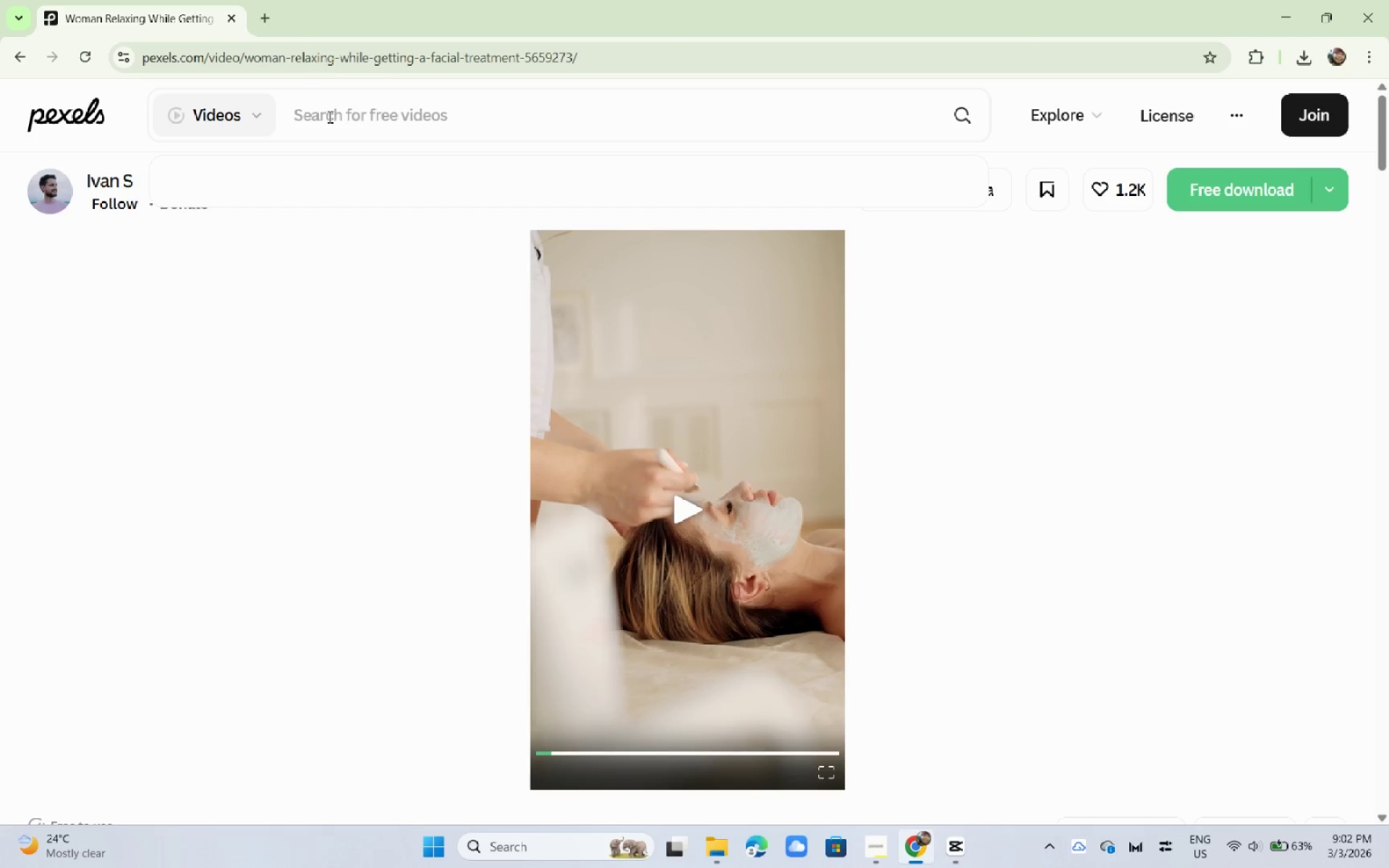 
type(luxury spa interiro)
key(Backspace)
key(Backspace)
type(or)
 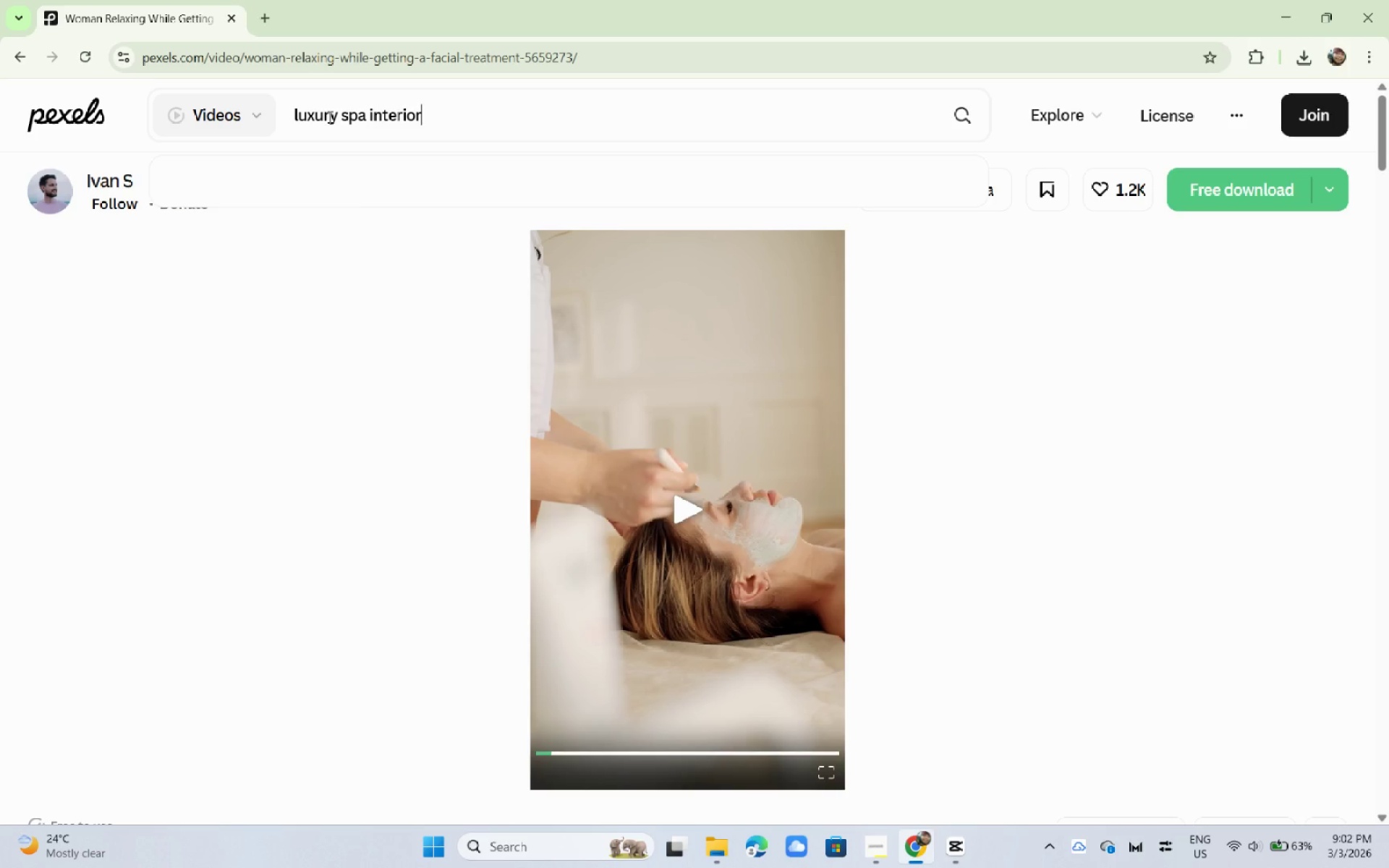 
key(Enter)
 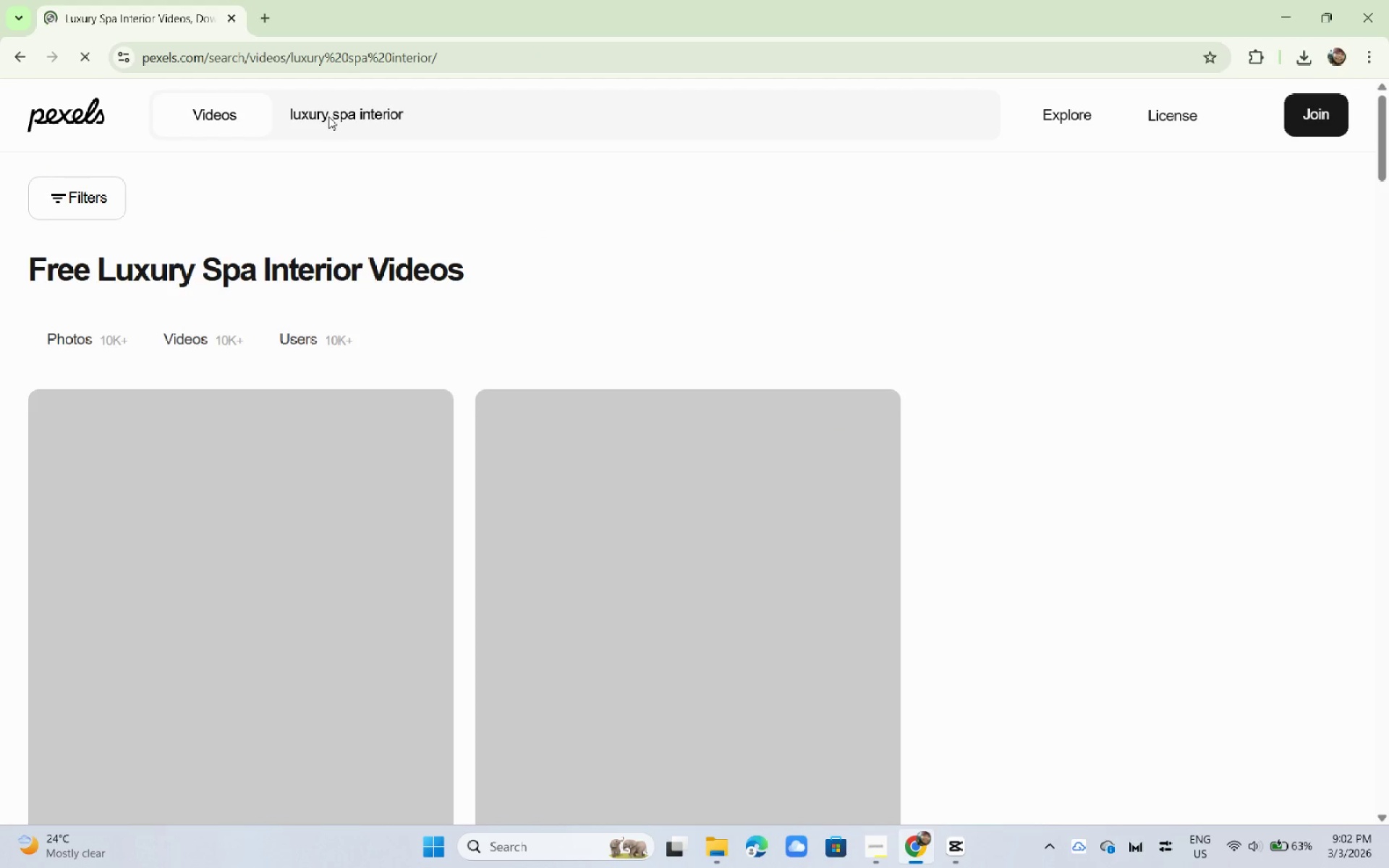 
wait(10.88)
 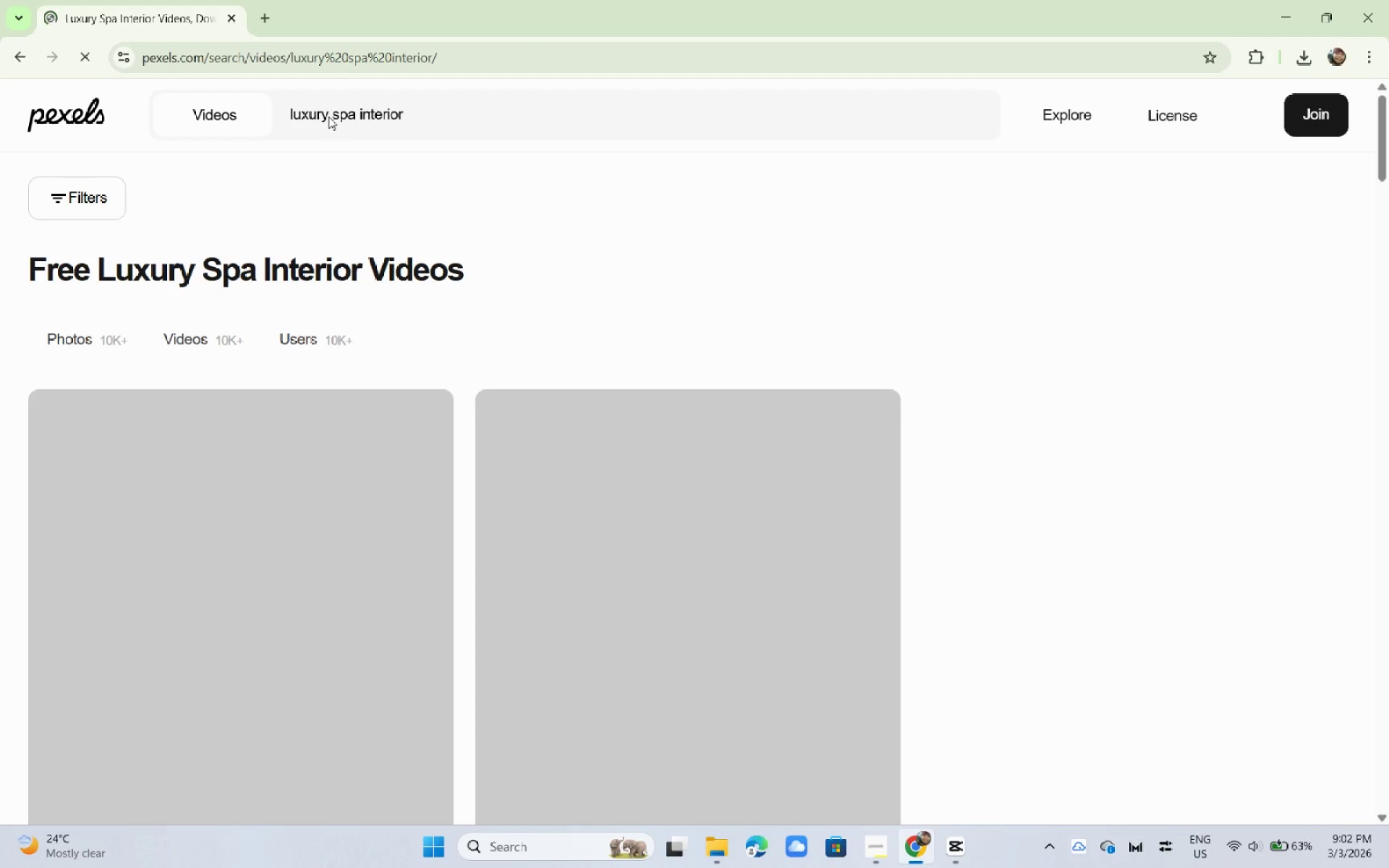 
scroll: coordinate [319, 255], scroll_direction: down, amount: 21.0
 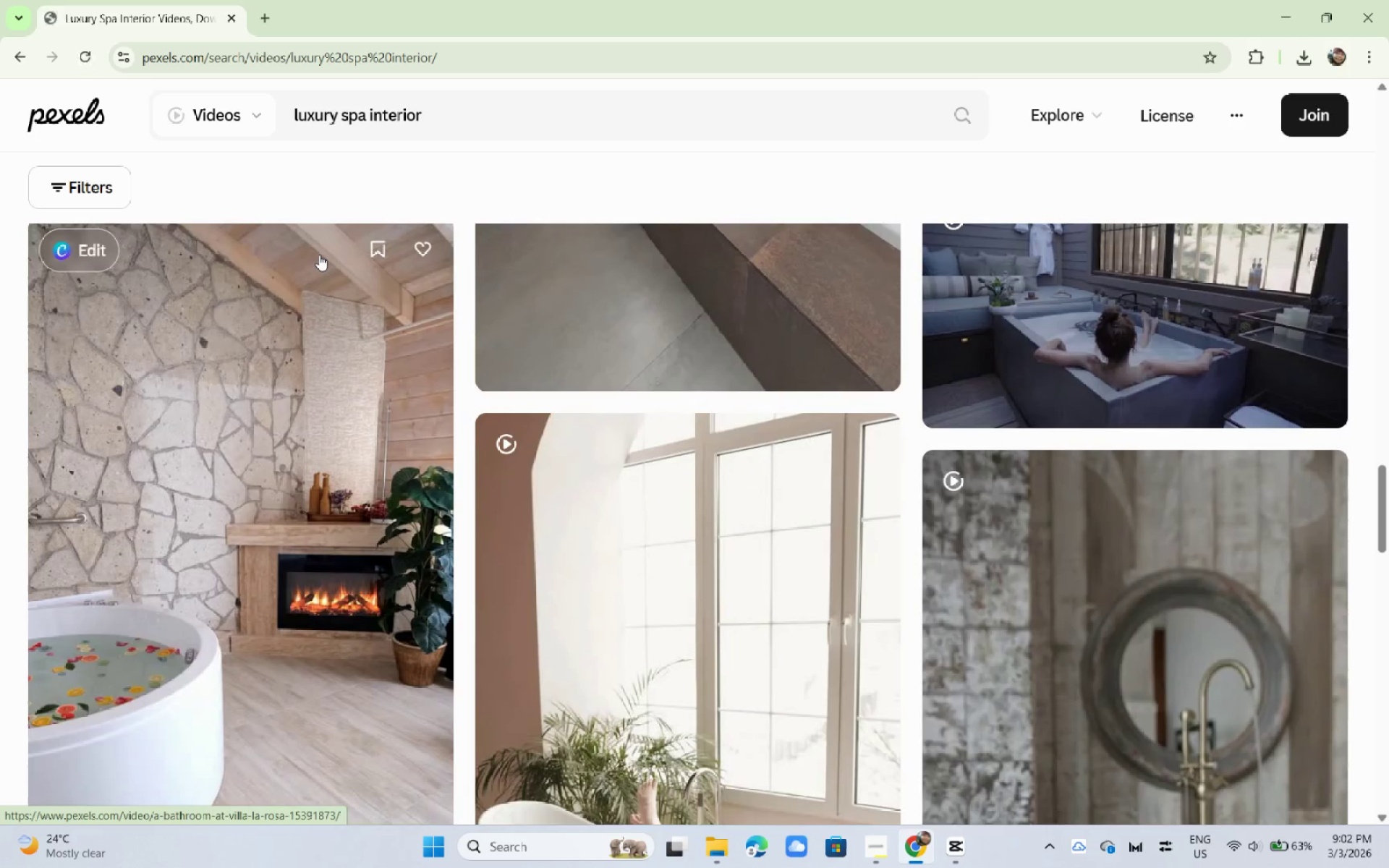 
left_click([298, 292])
 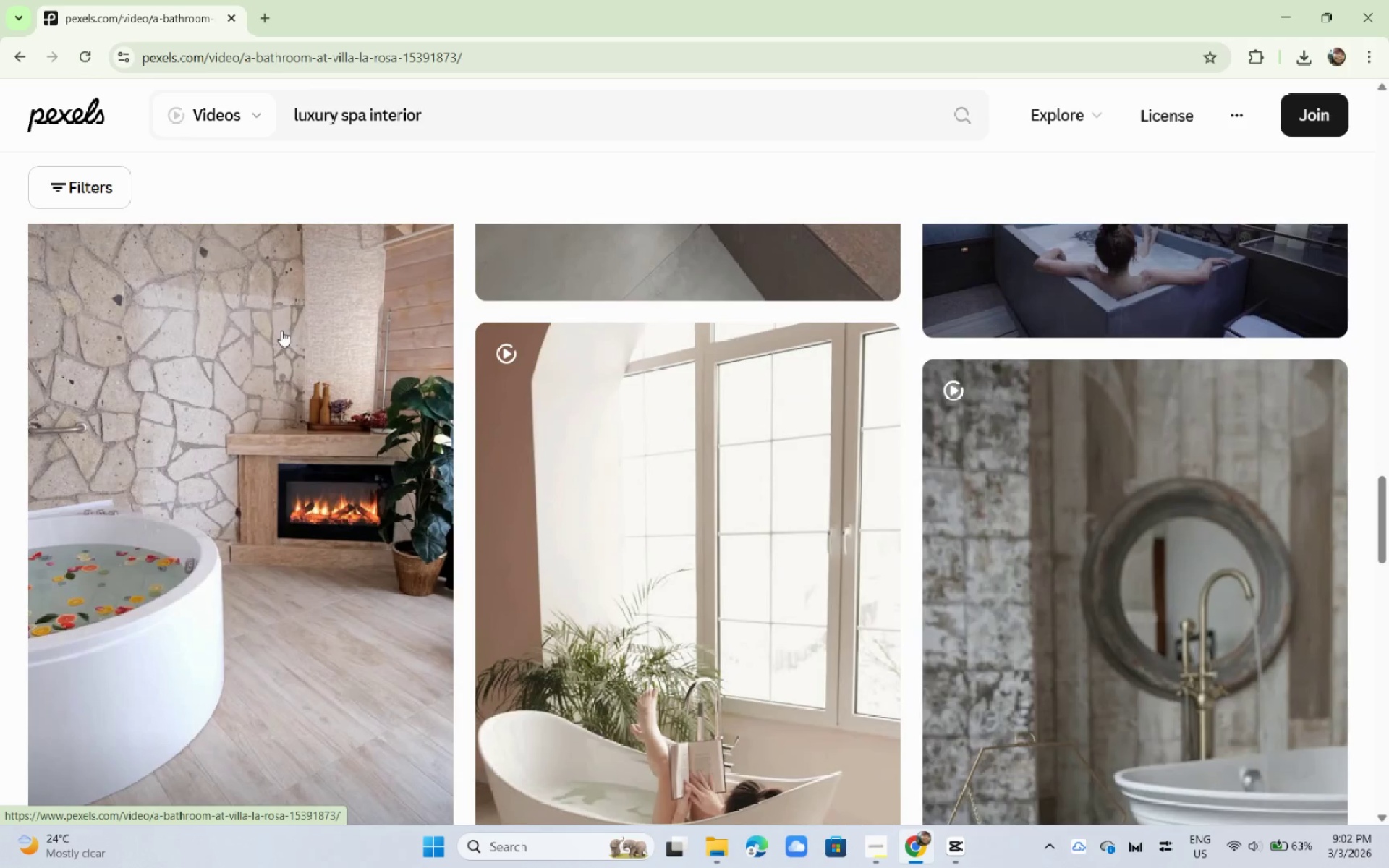 
left_click([278, 338])
 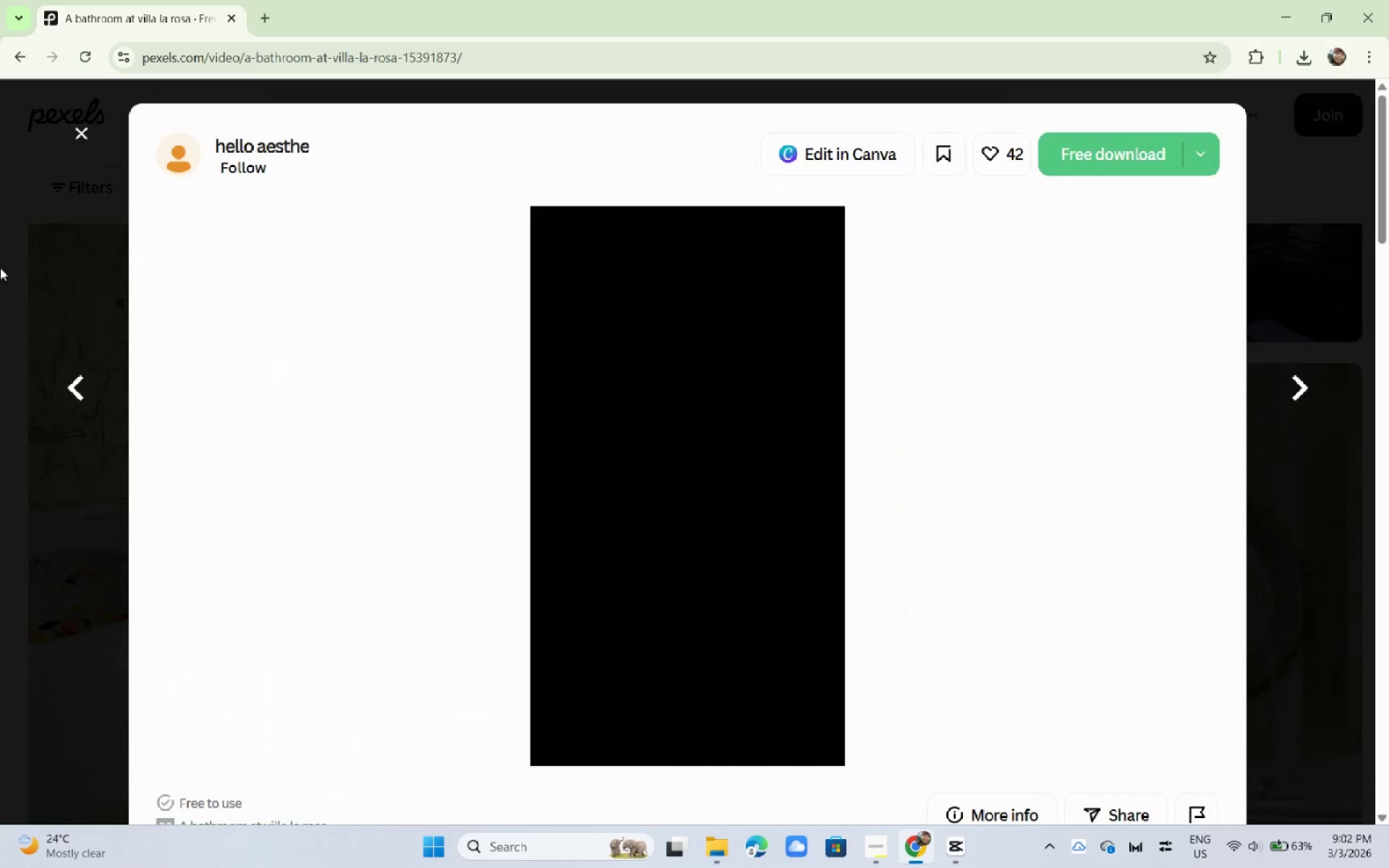 
left_click([0, 268])
 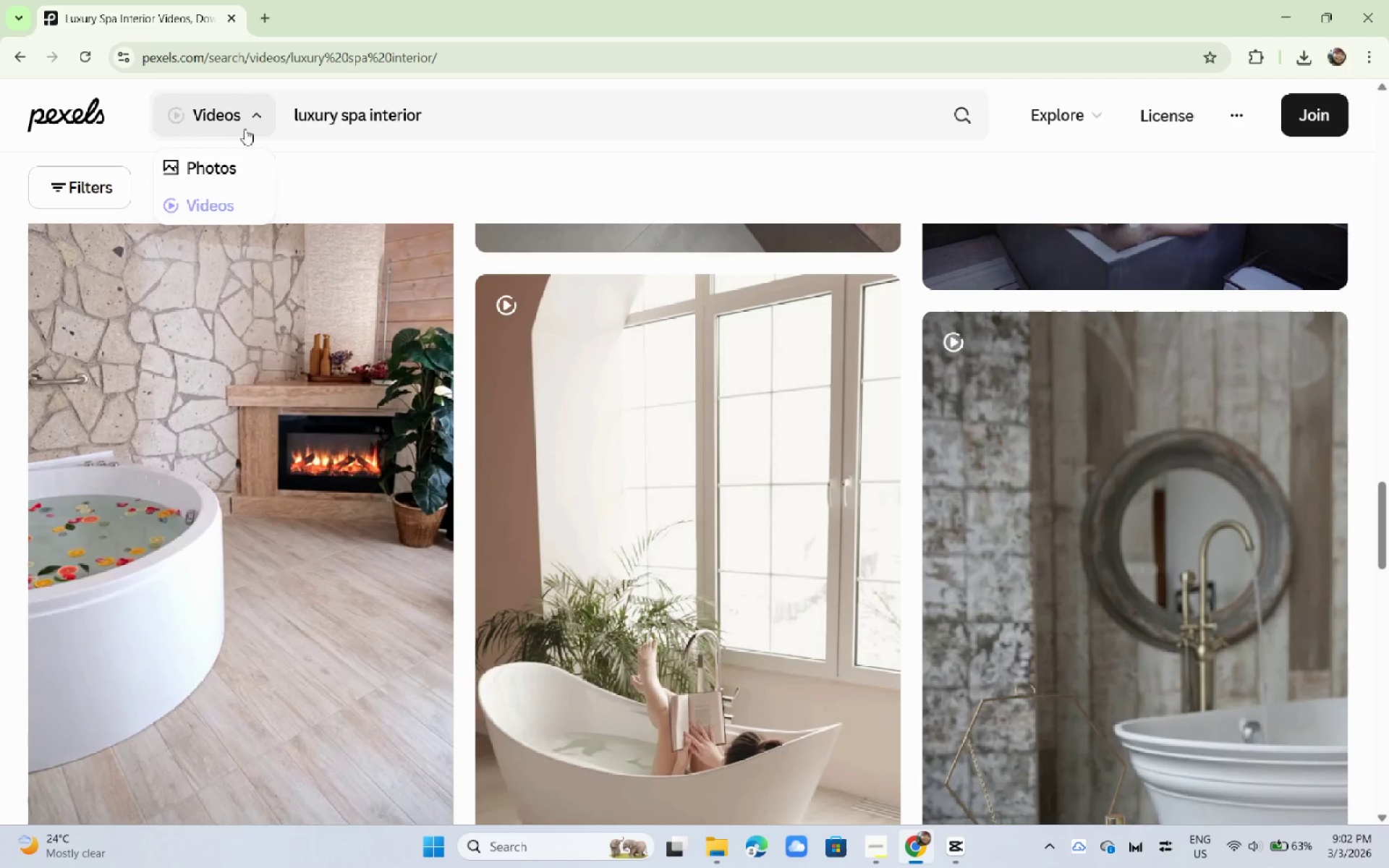 
left_click([213, 200])
 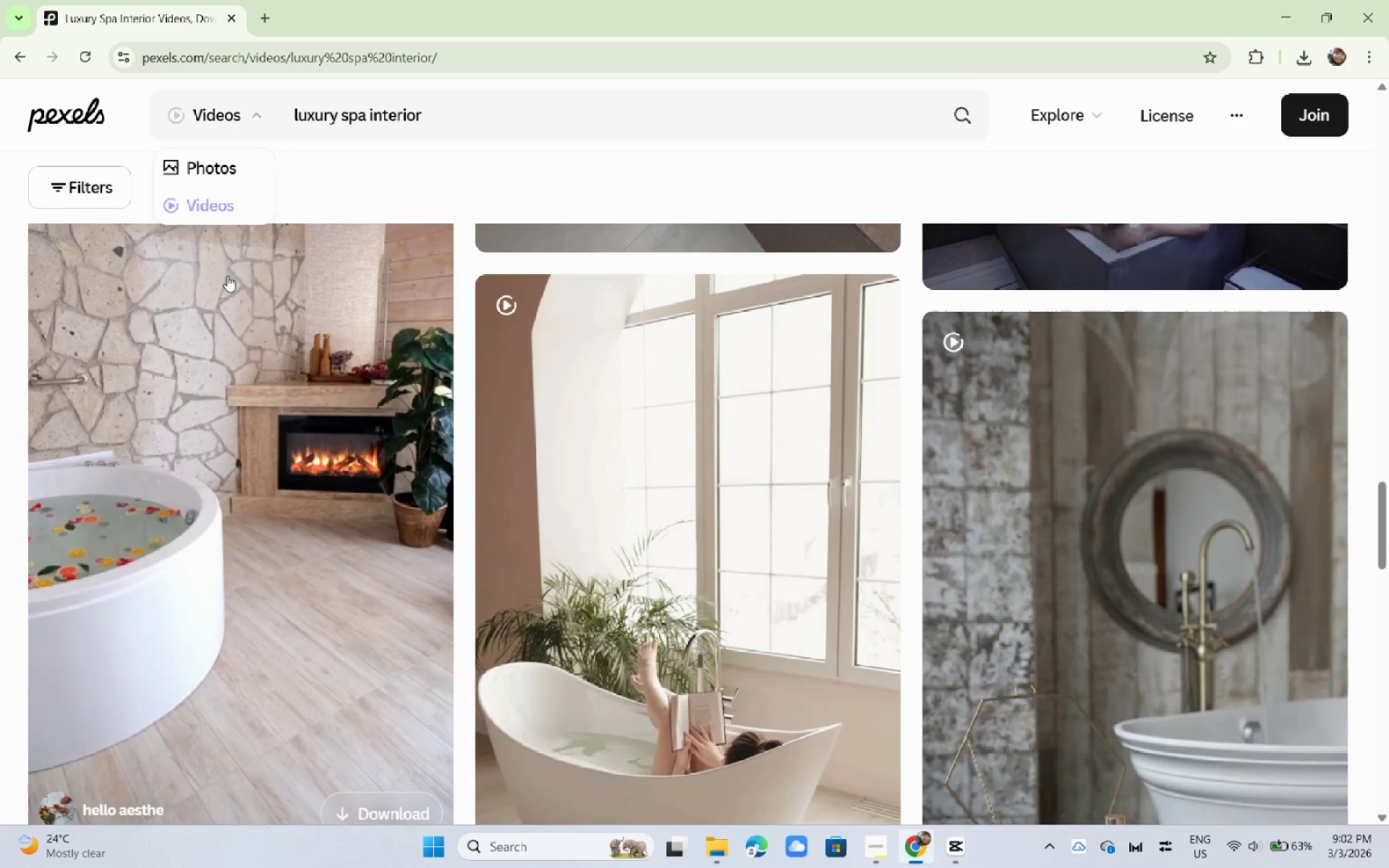 
left_click([232, 326])
 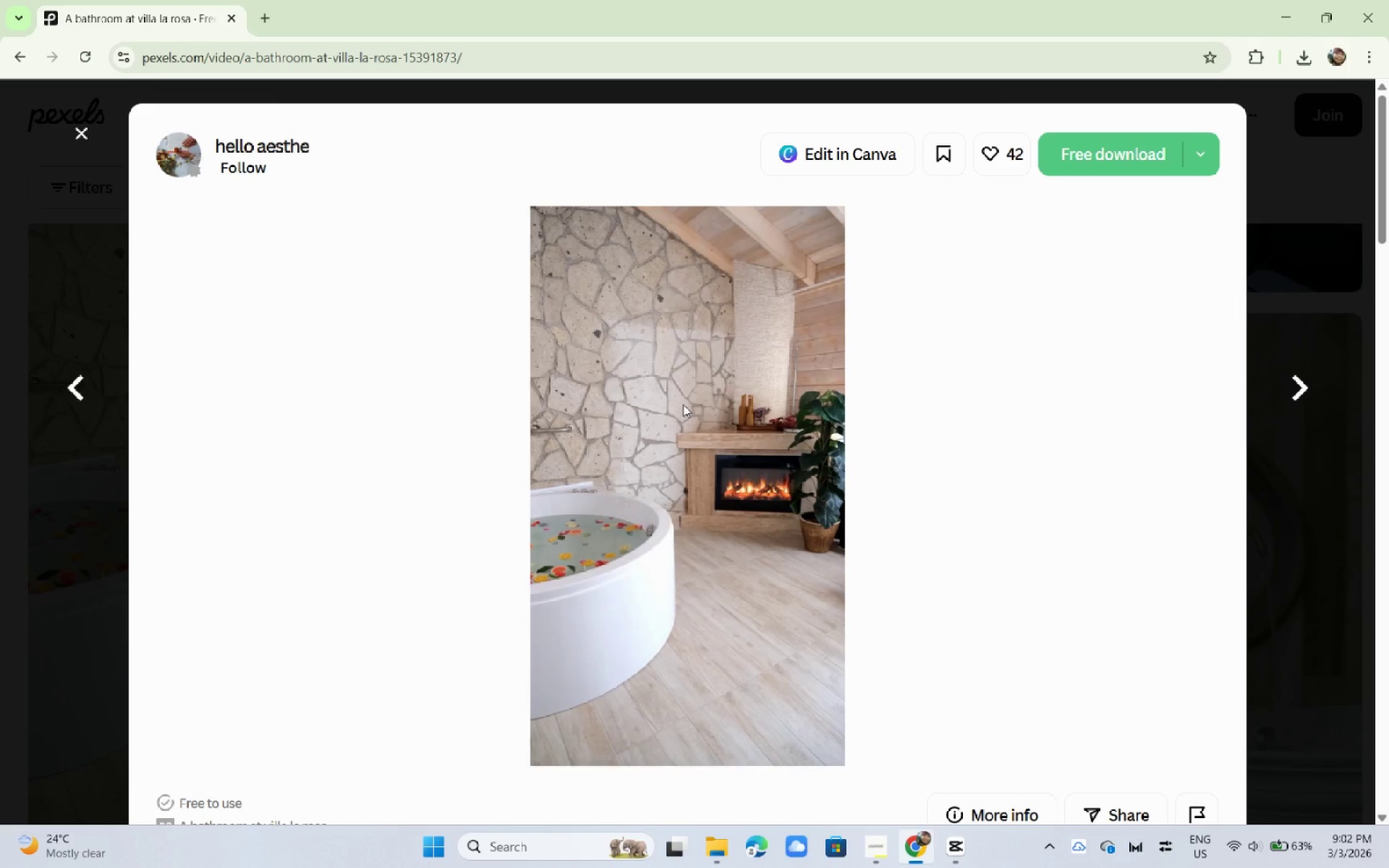 
wait(18.42)
 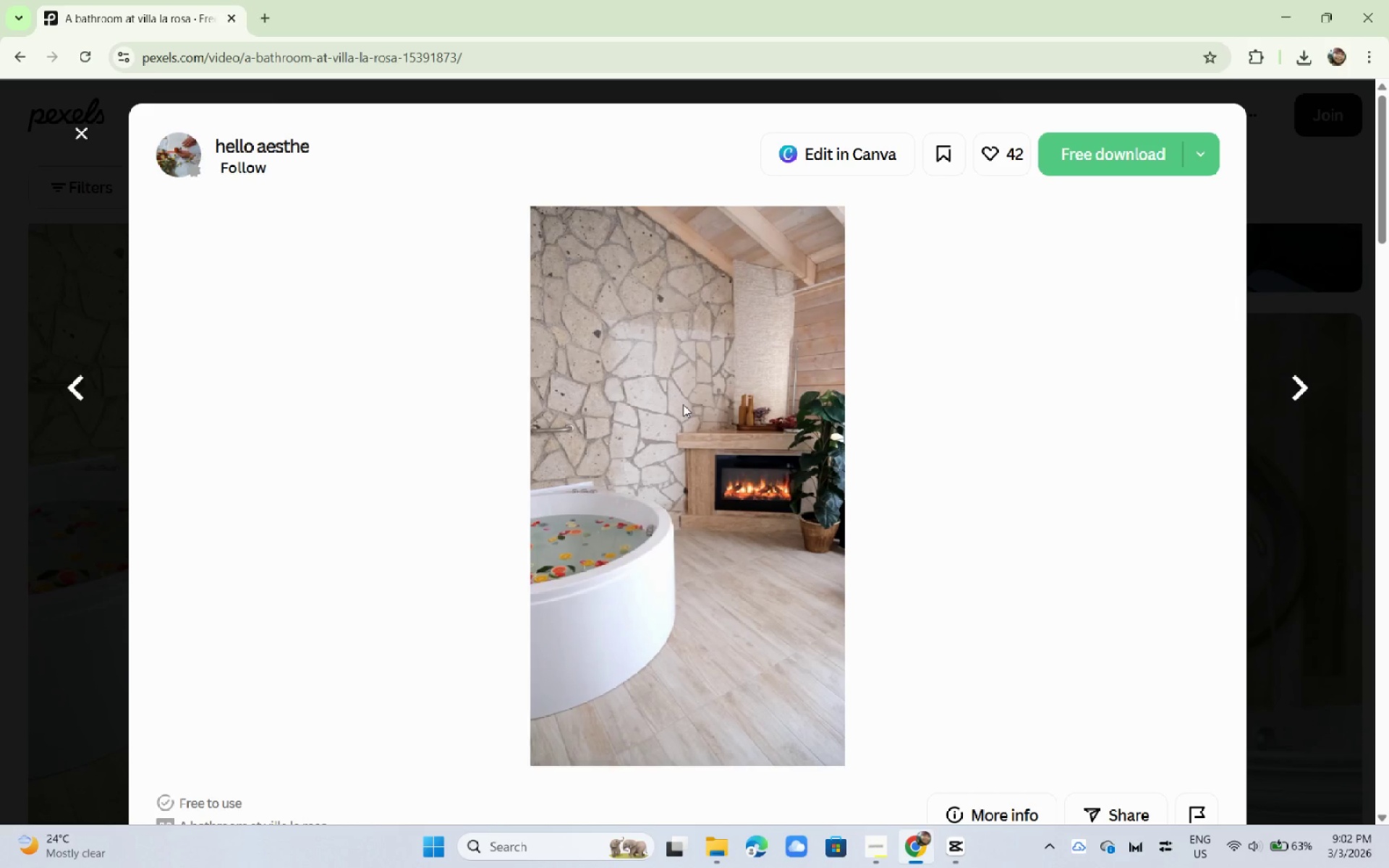 
left_click([1135, 153])
 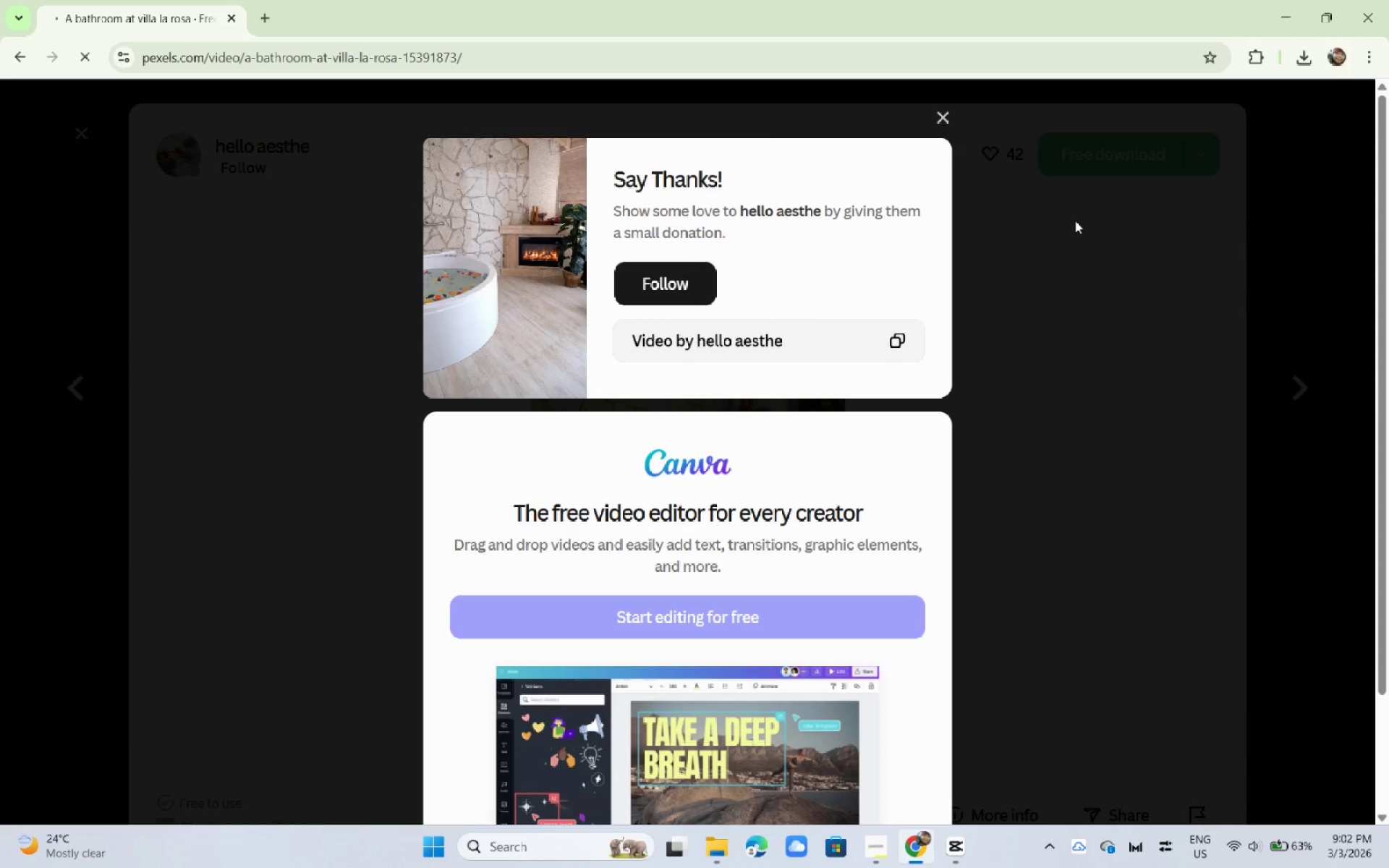 
wait(6.38)
 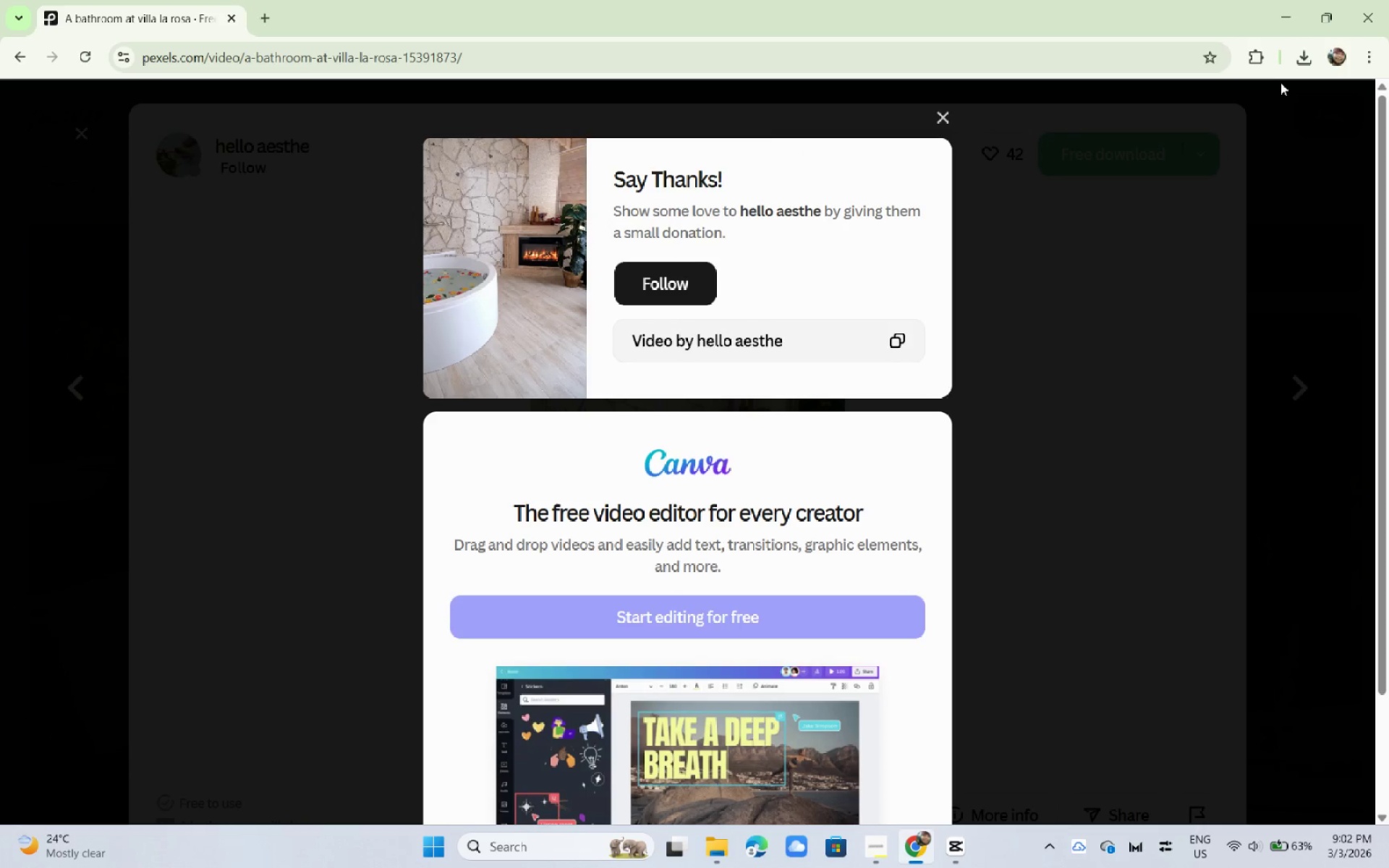 
left_click([1305, 62])
 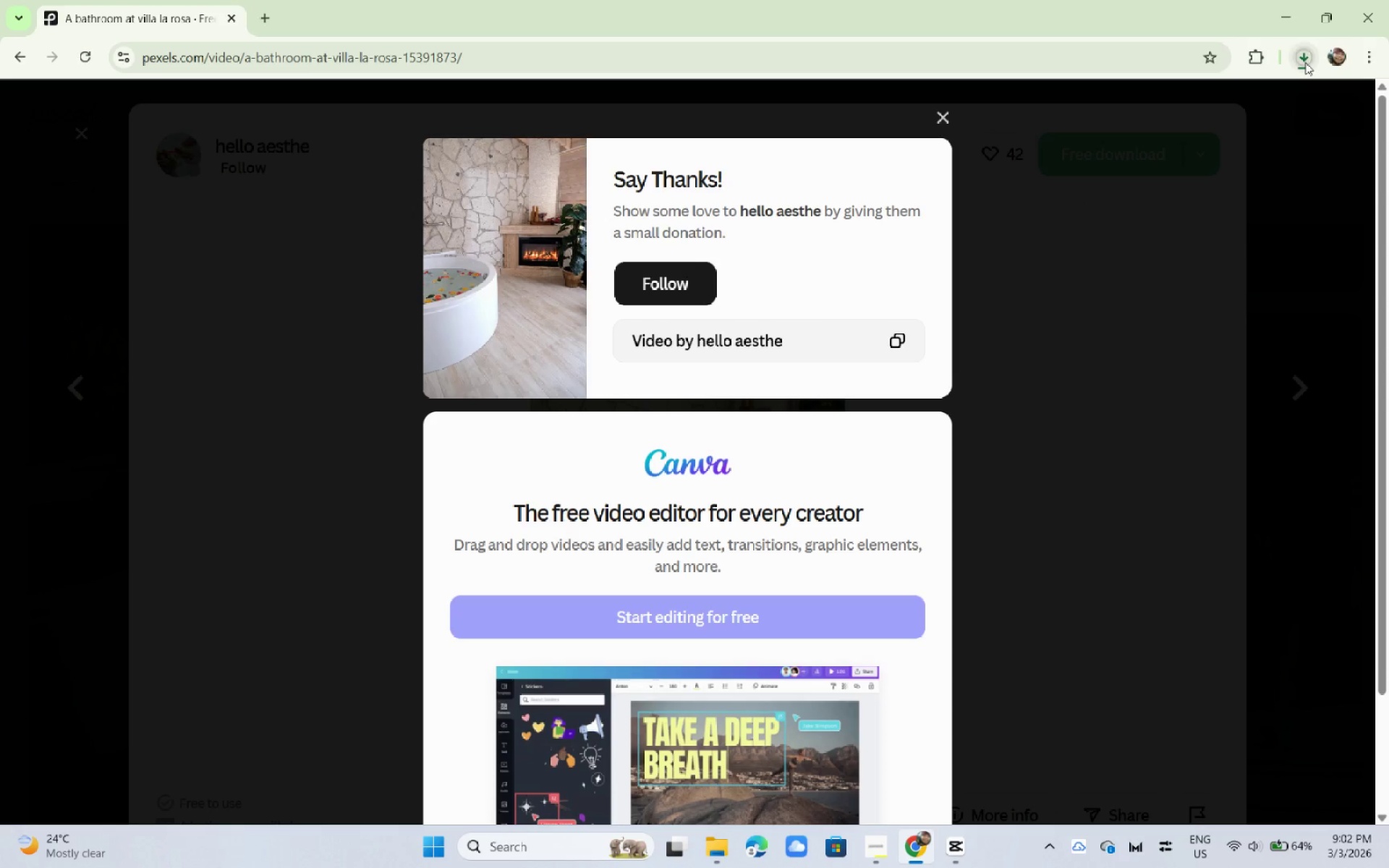 
mouse_move([1291, 75])
 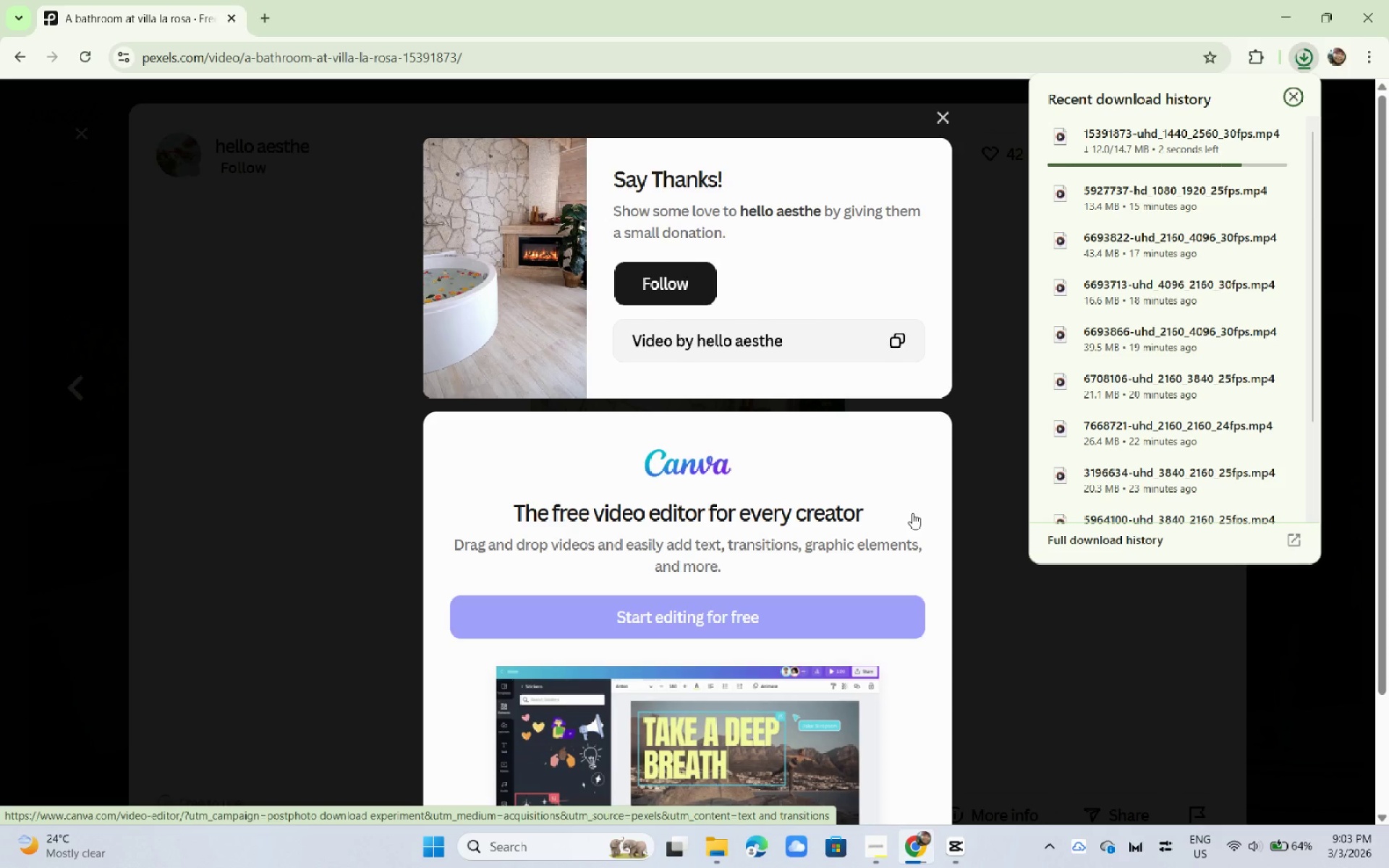 
wait(18.67)
 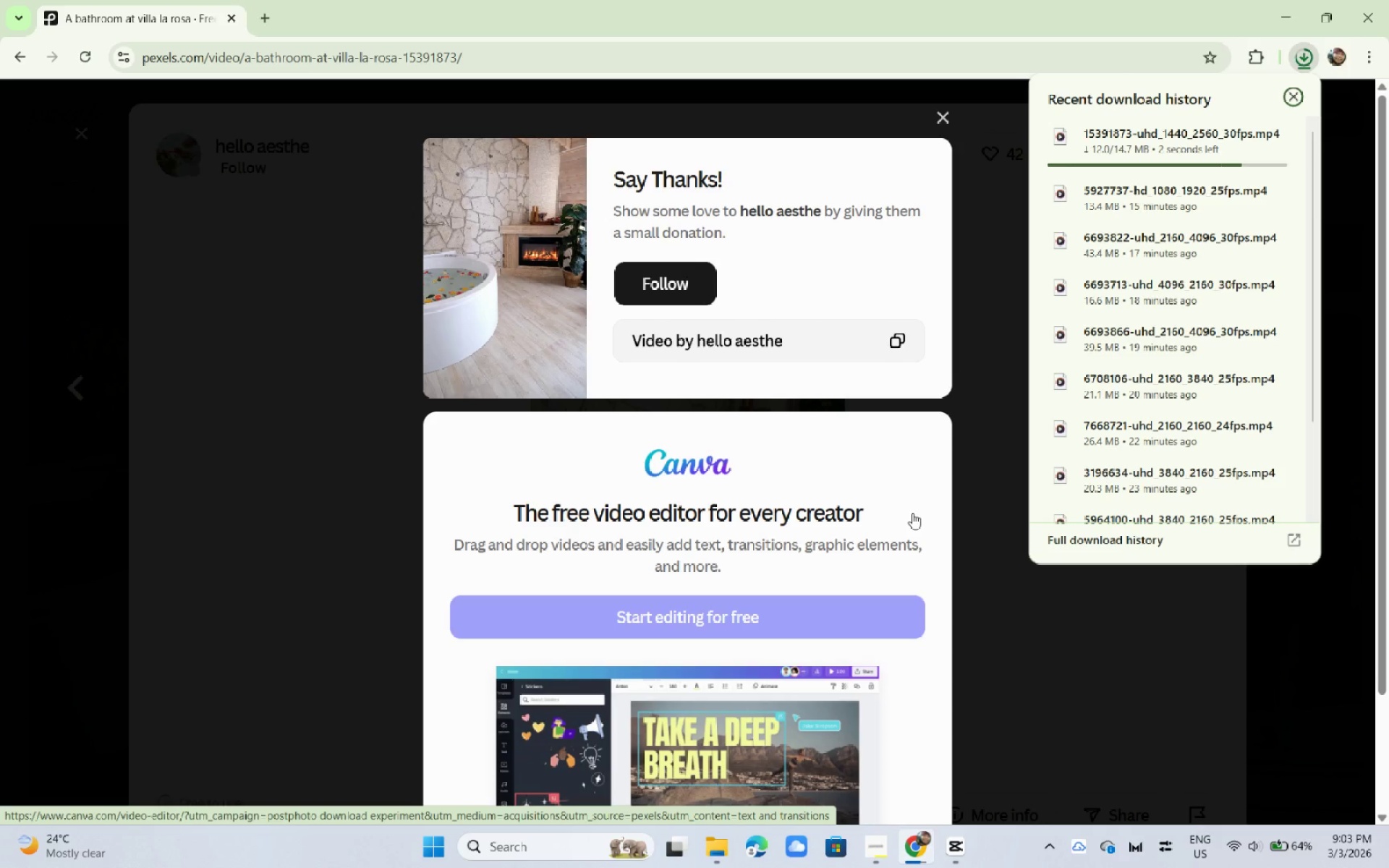 
left_click_drag(start_coordinate=[1134, 151], to_coordinate=[459, 472])
 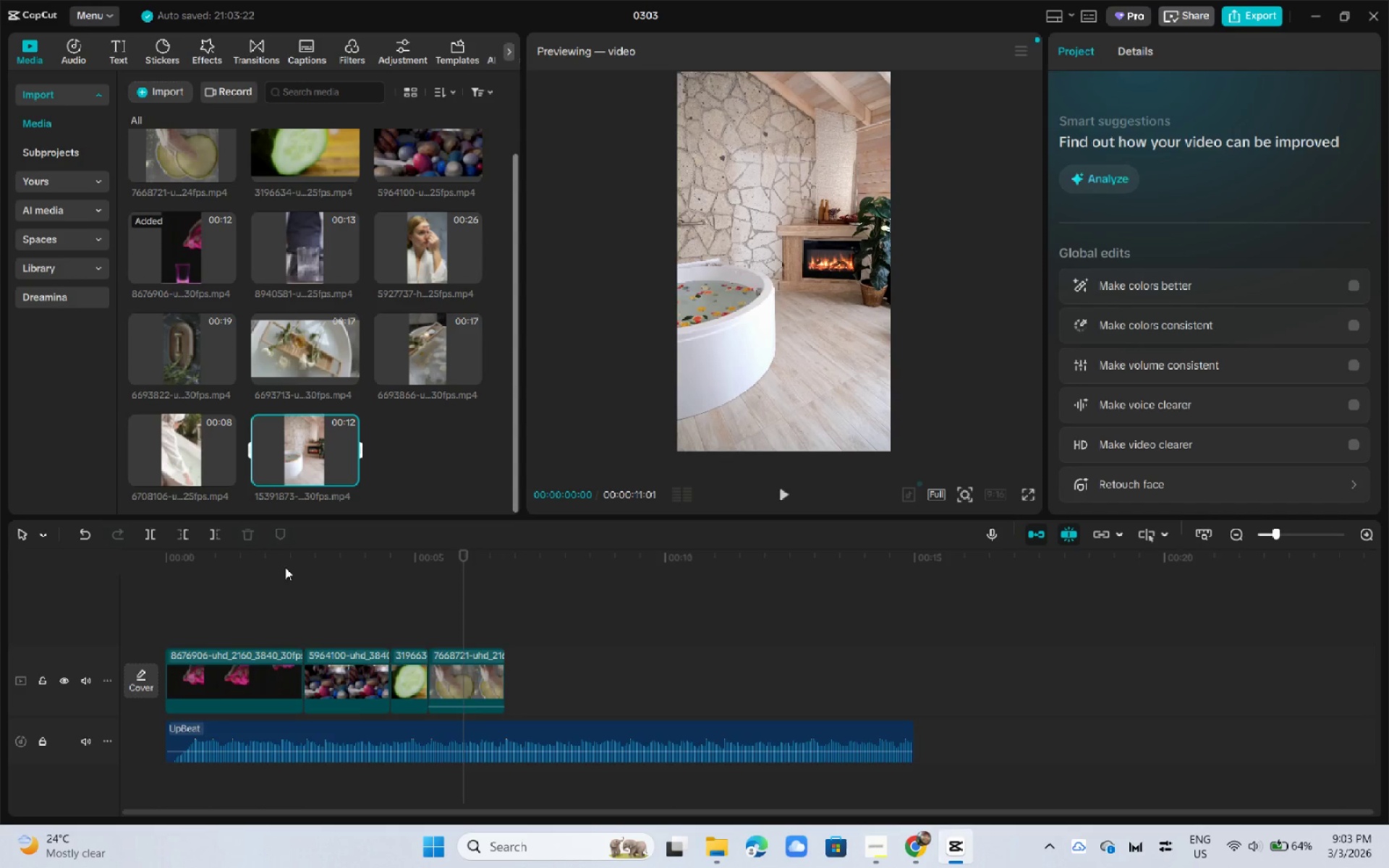 
left_click_drag(start_coordinate=[263, 557], to_coordinate=[17, 566])
 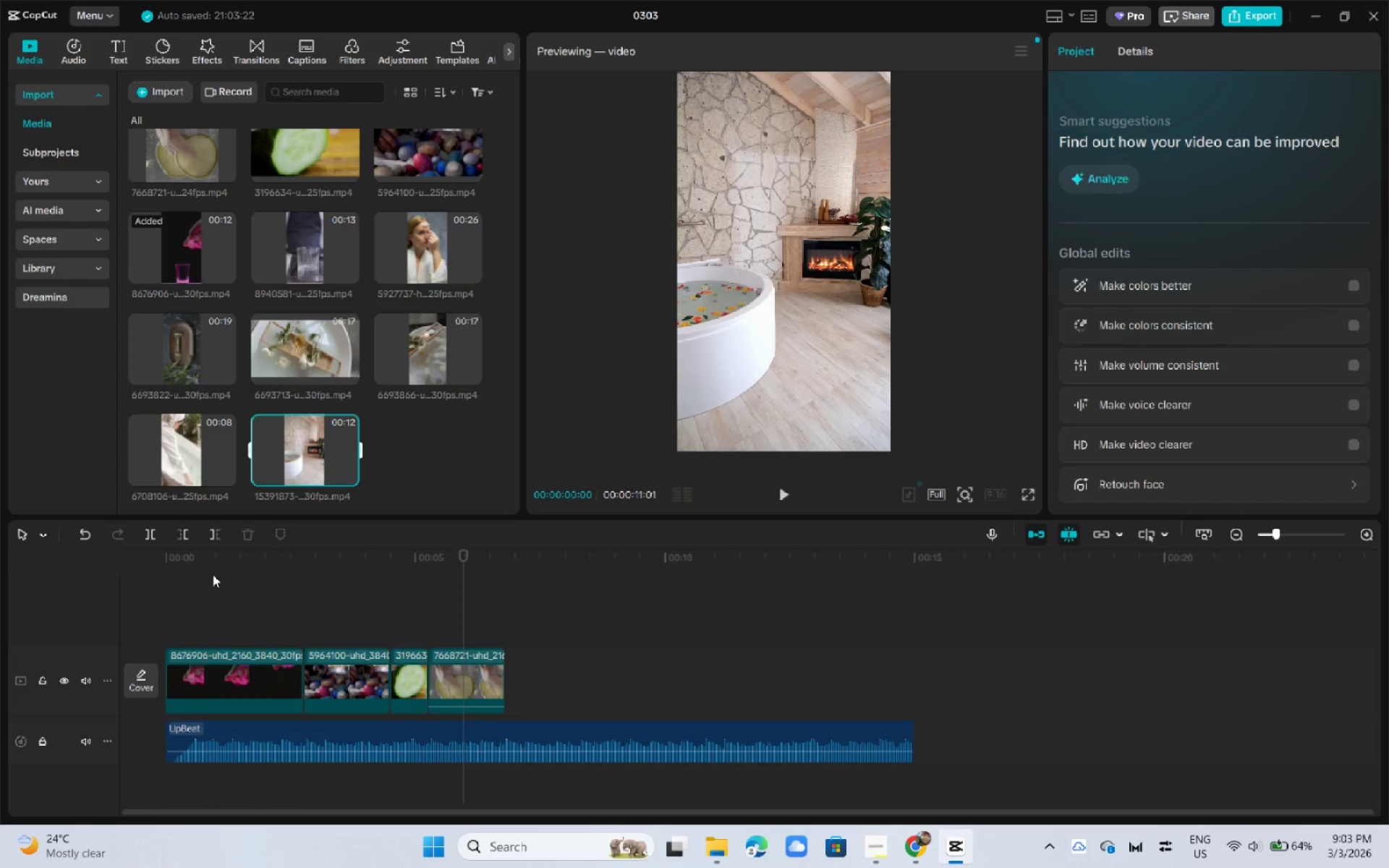 
left_click_drag(start_coordinate=[211, 571], to_coordinate=[133, 560])
 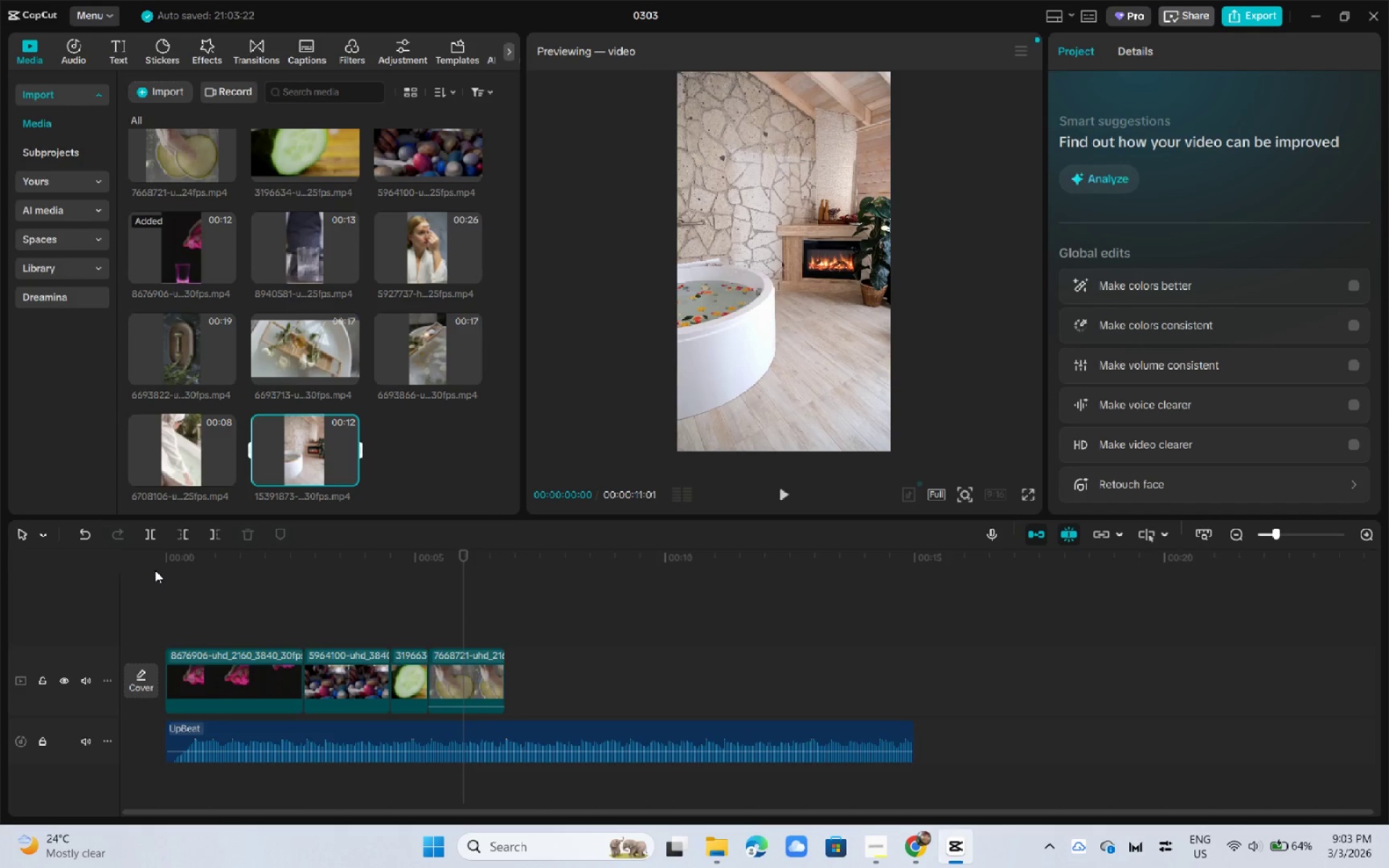 
left_click_drag(start_coordinate=[163, 571], to_coordinate=[125, 567])
 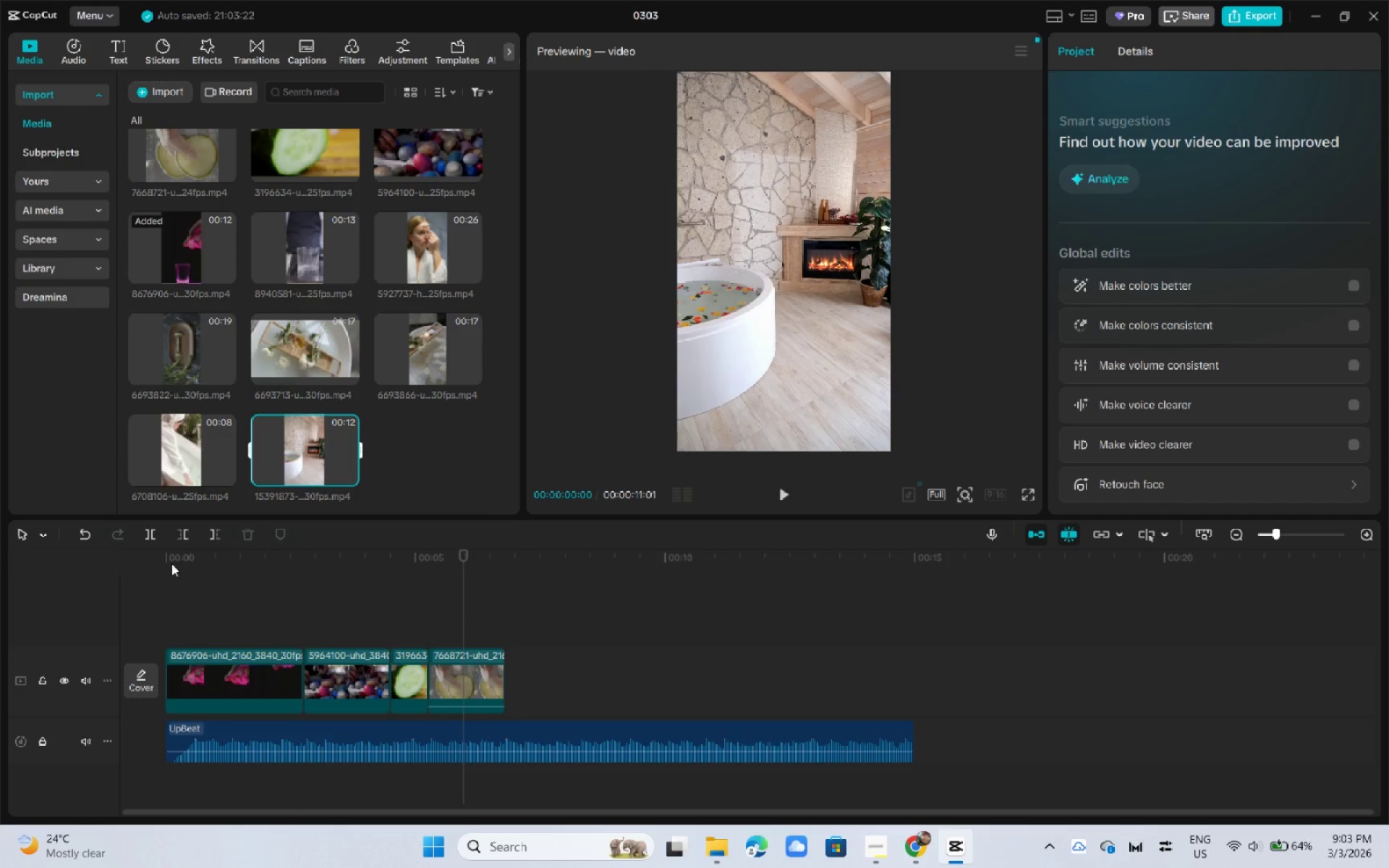 
left_click_drag(start_coordinate=[171, 563], to_coordinate=[80, 562])
 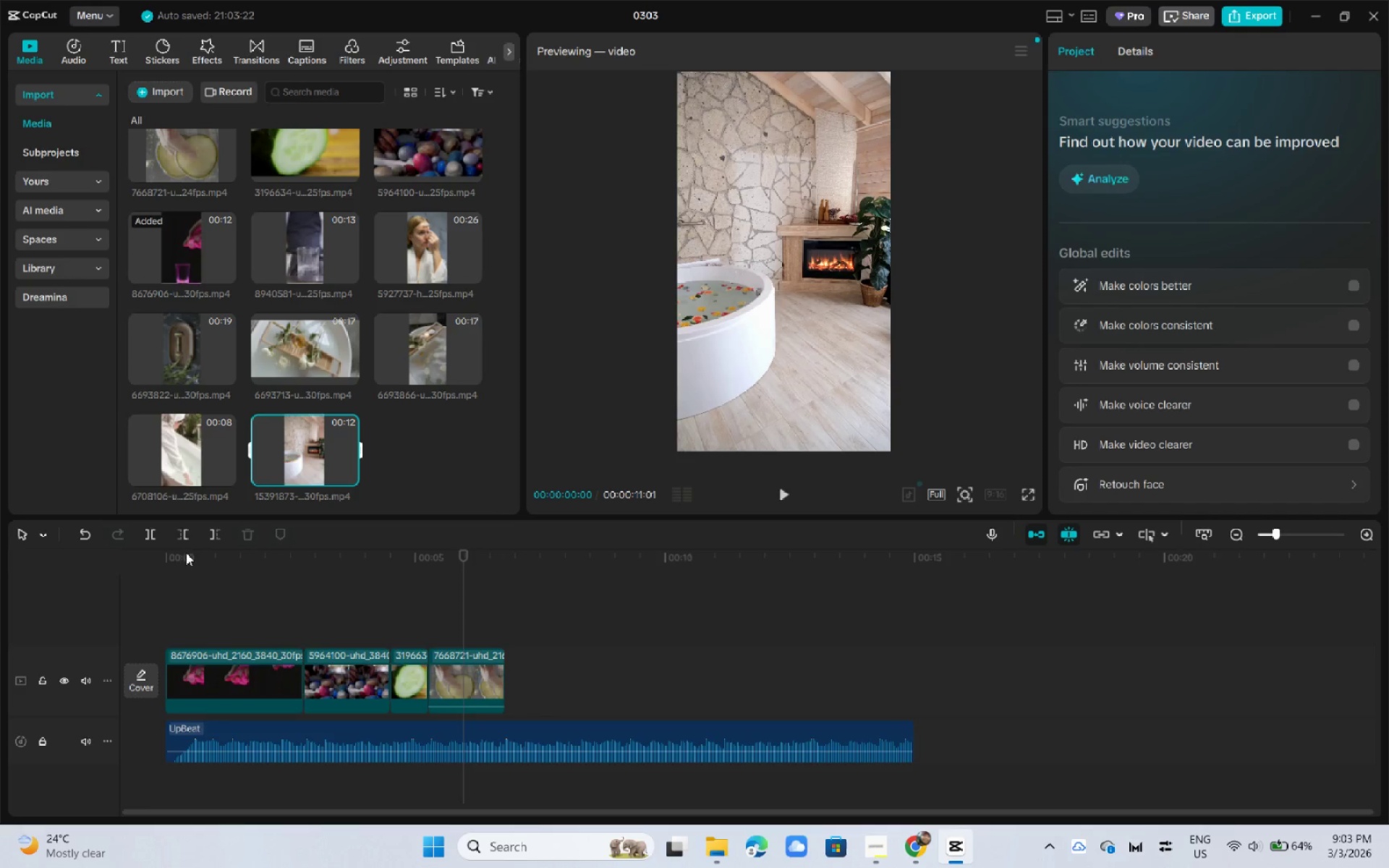 
left_click_drag(start_coordinate=[186, 553], to_coordinate=[128, 557])
 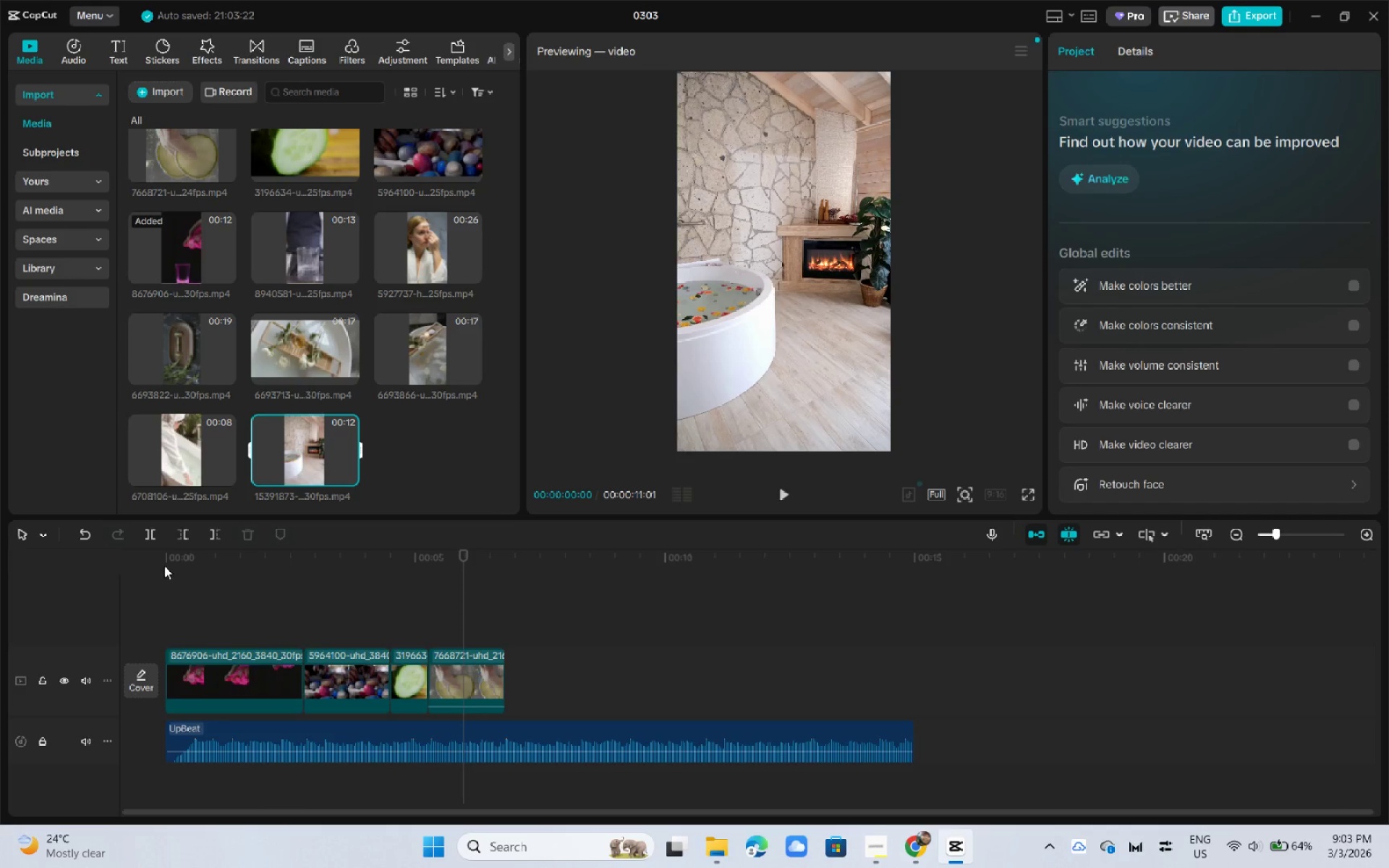 
double_click([163, 566])
 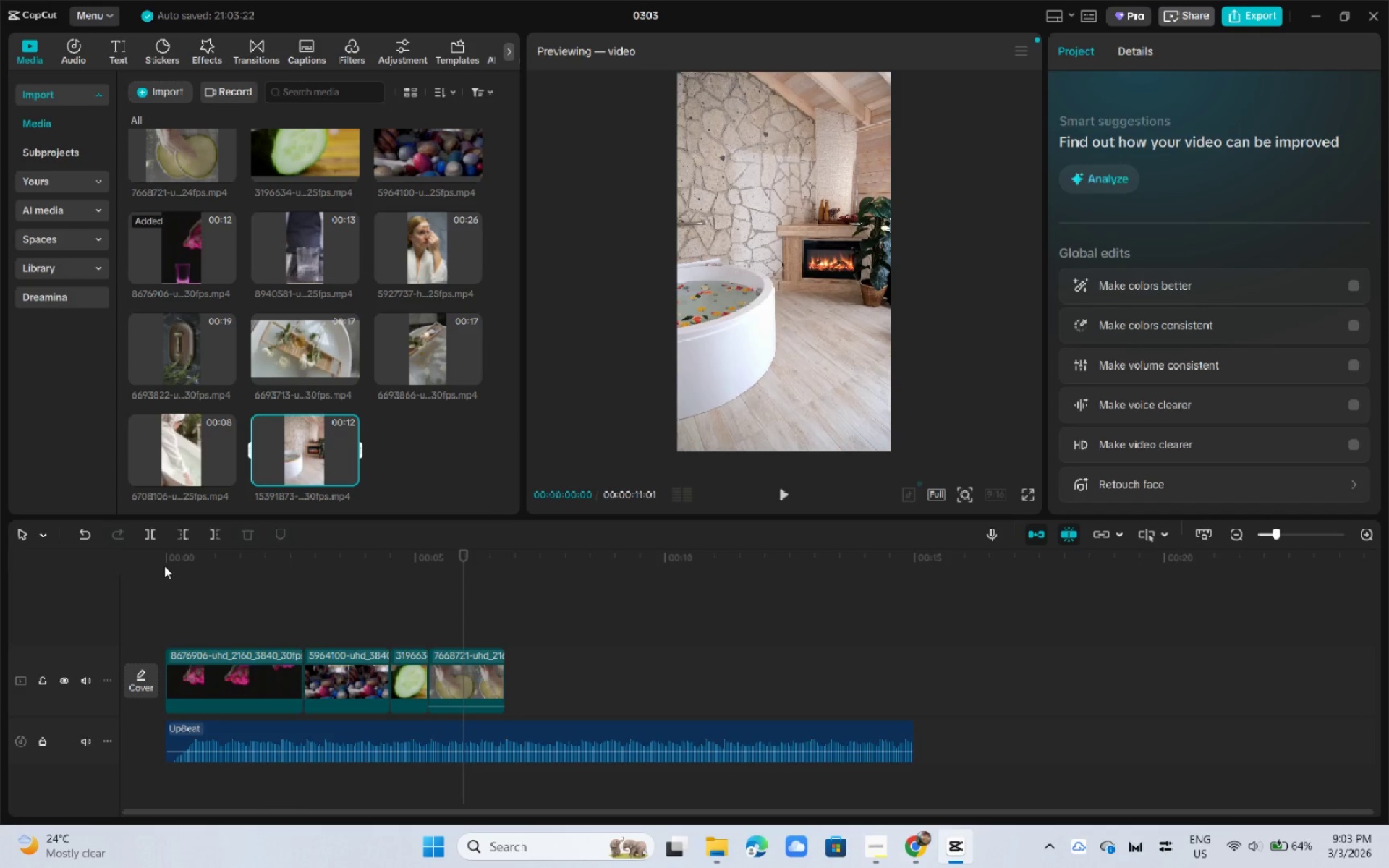 
left_click_drag(start_coordinate=[164, 566], to_coordinate=[169, 563])
 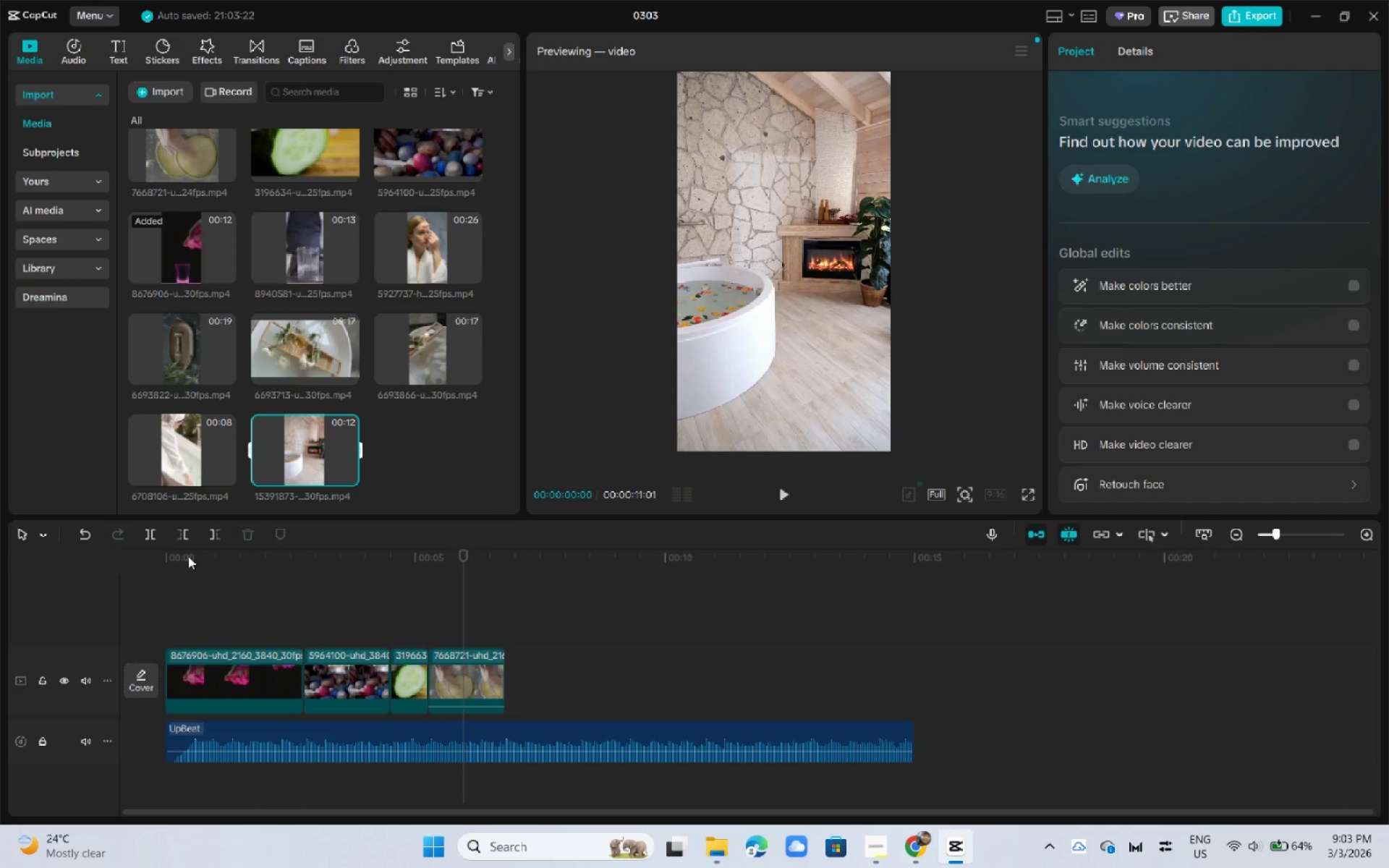 
left_click_drag(start_coordinate=[171, 562], to_coordinate=[179, 558])
 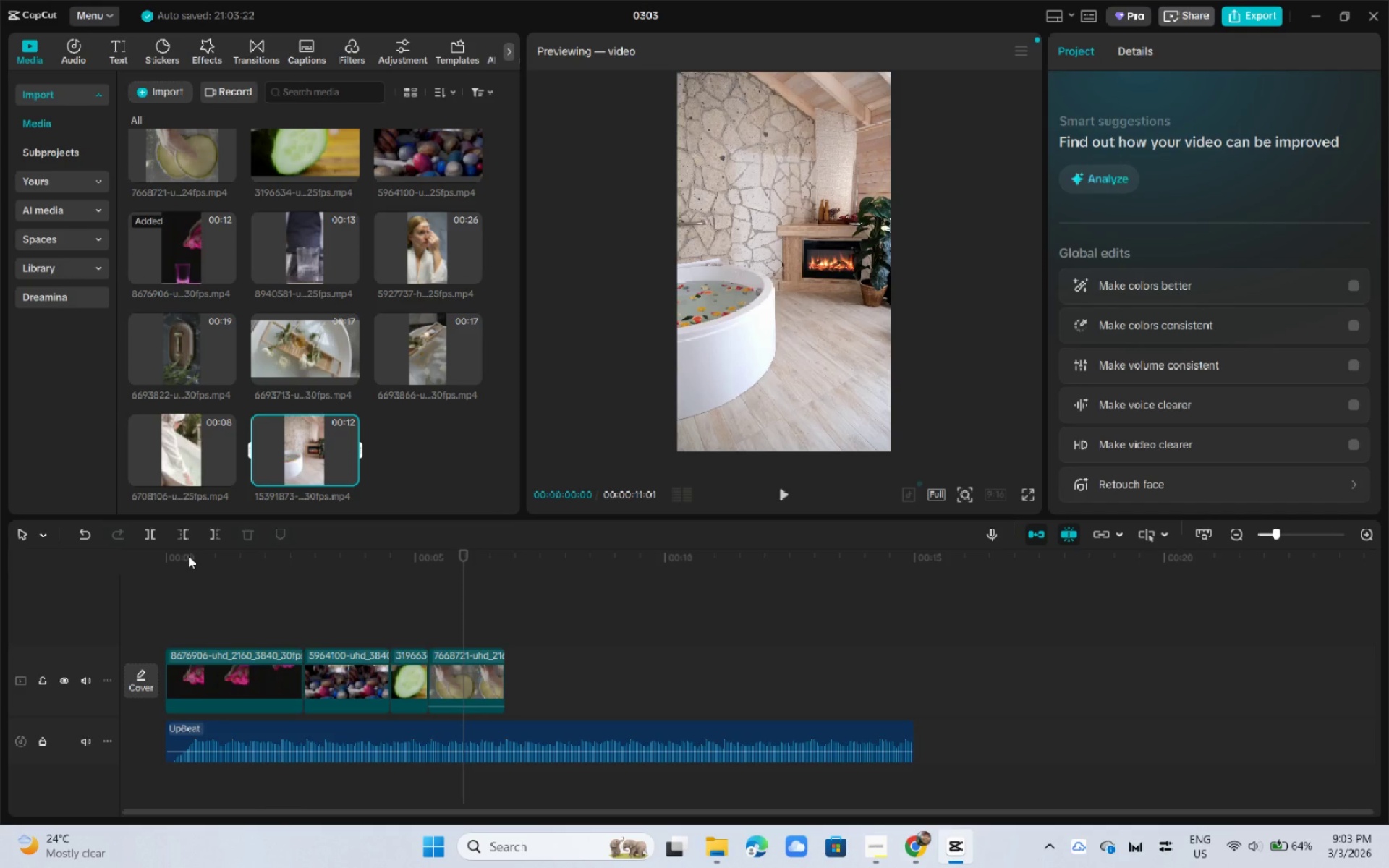 
triple_click([188, 556])
 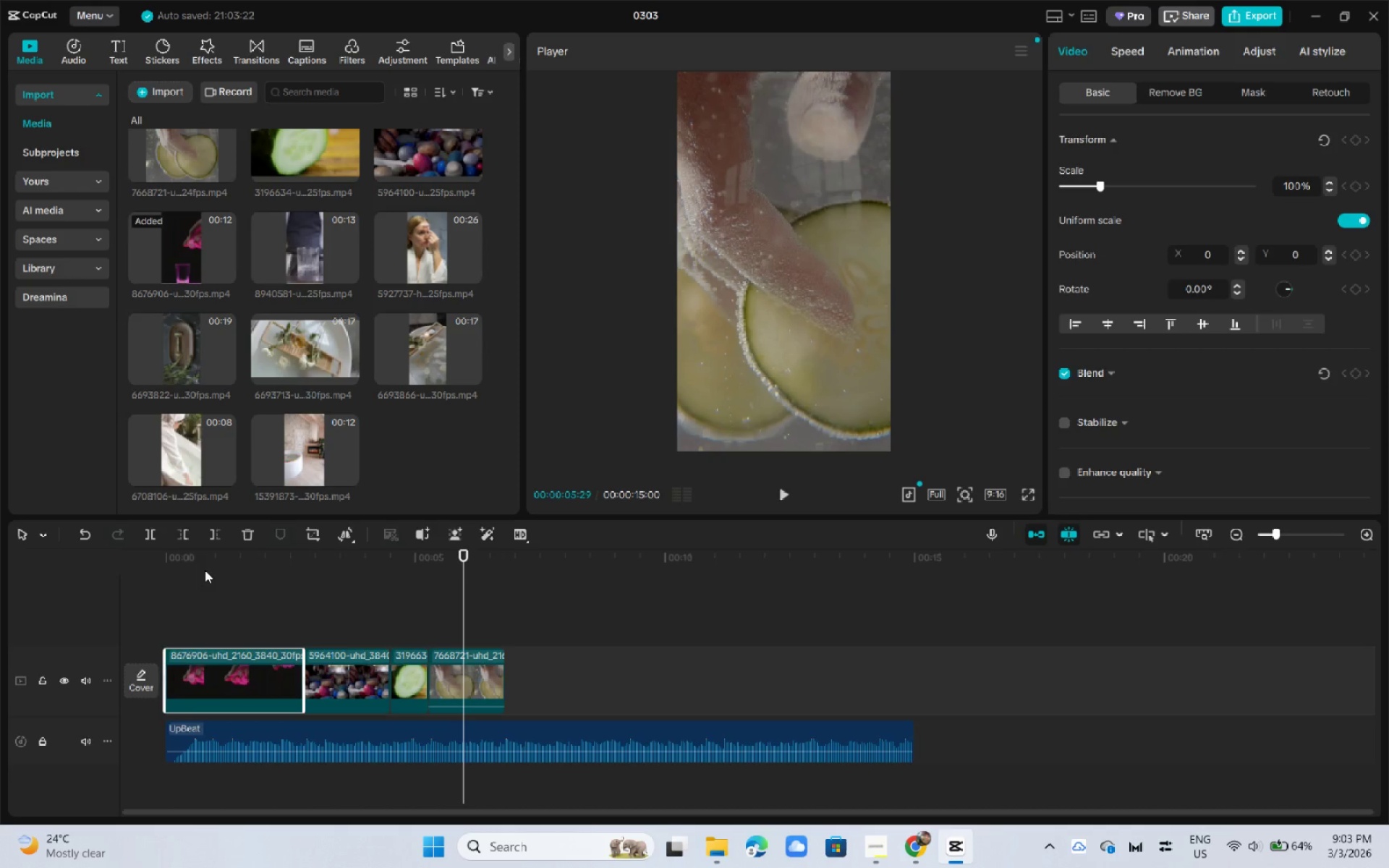 
left_click_drag(start_coordinate=[189, 550], to_coordinate=[119, 553])
 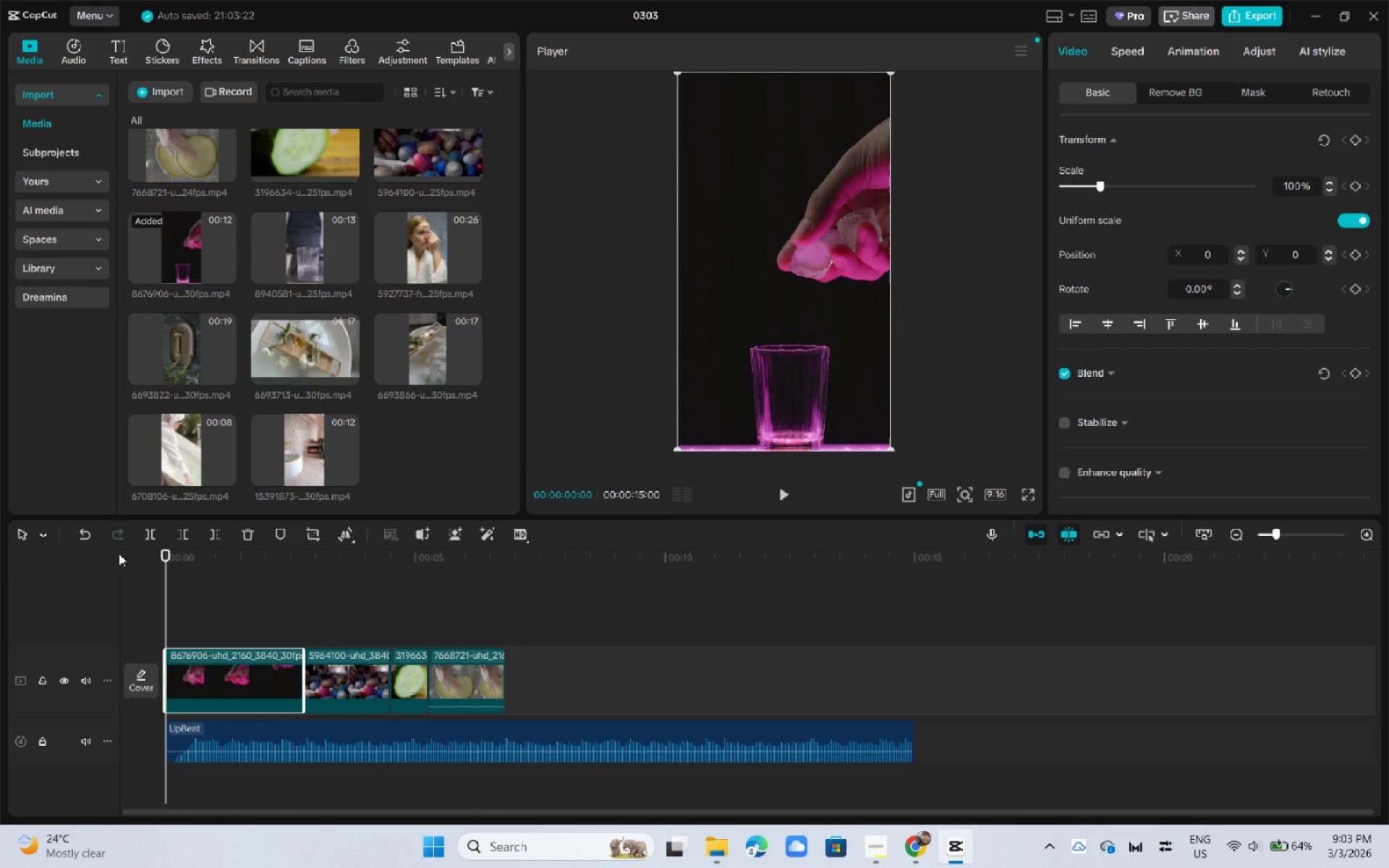 
key(Space)
 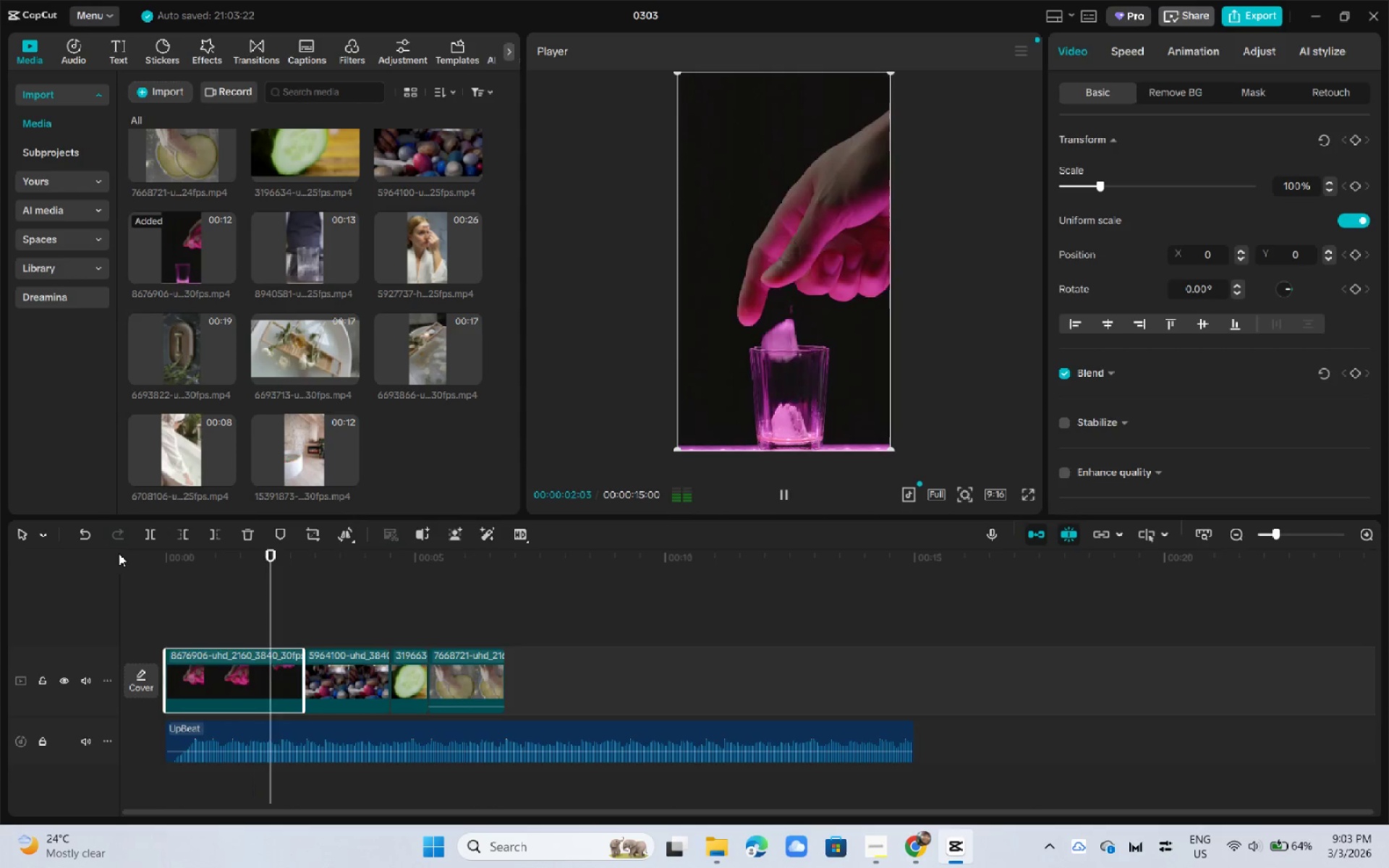 
key(Space)
 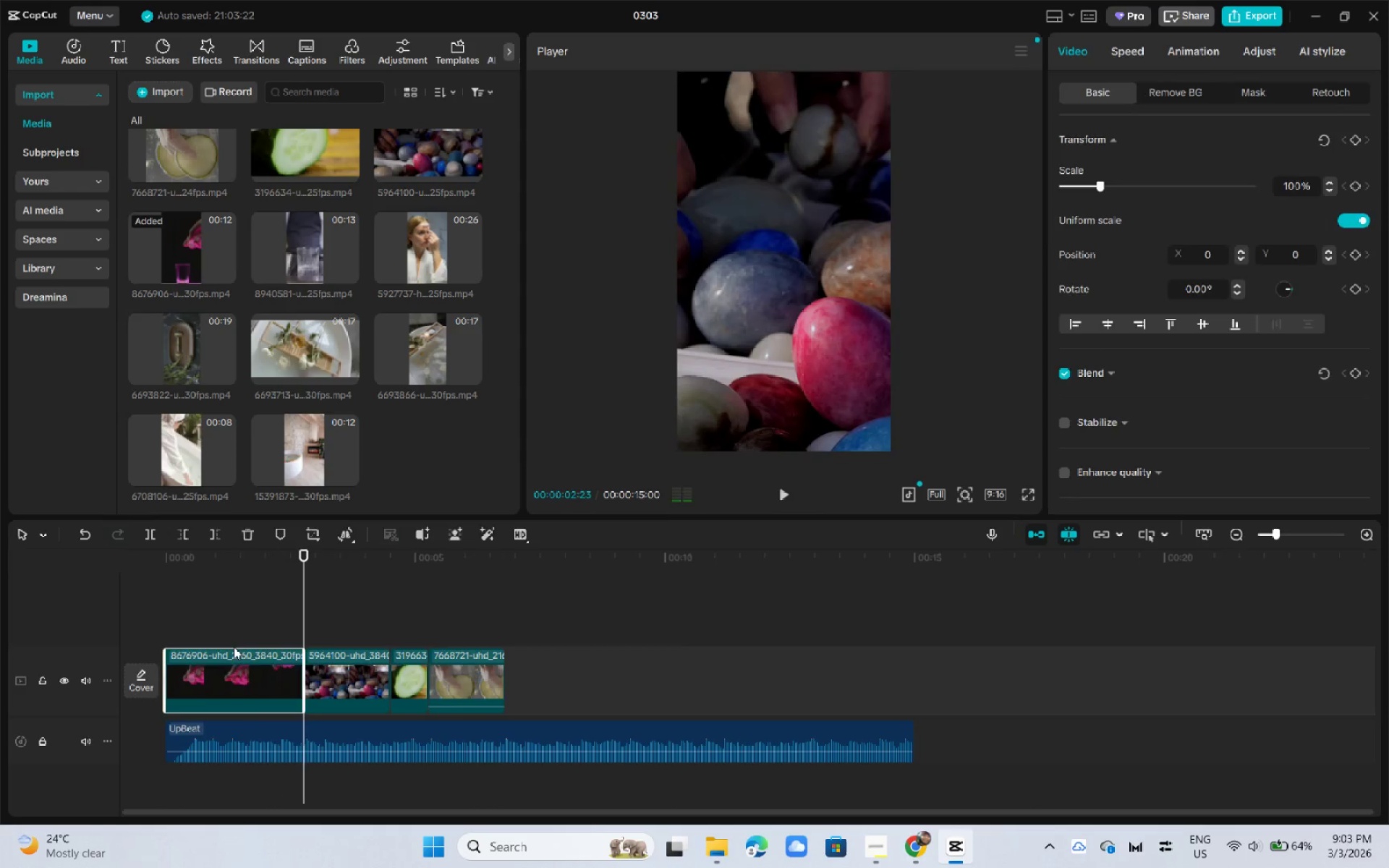 
left_click([234, 647])
 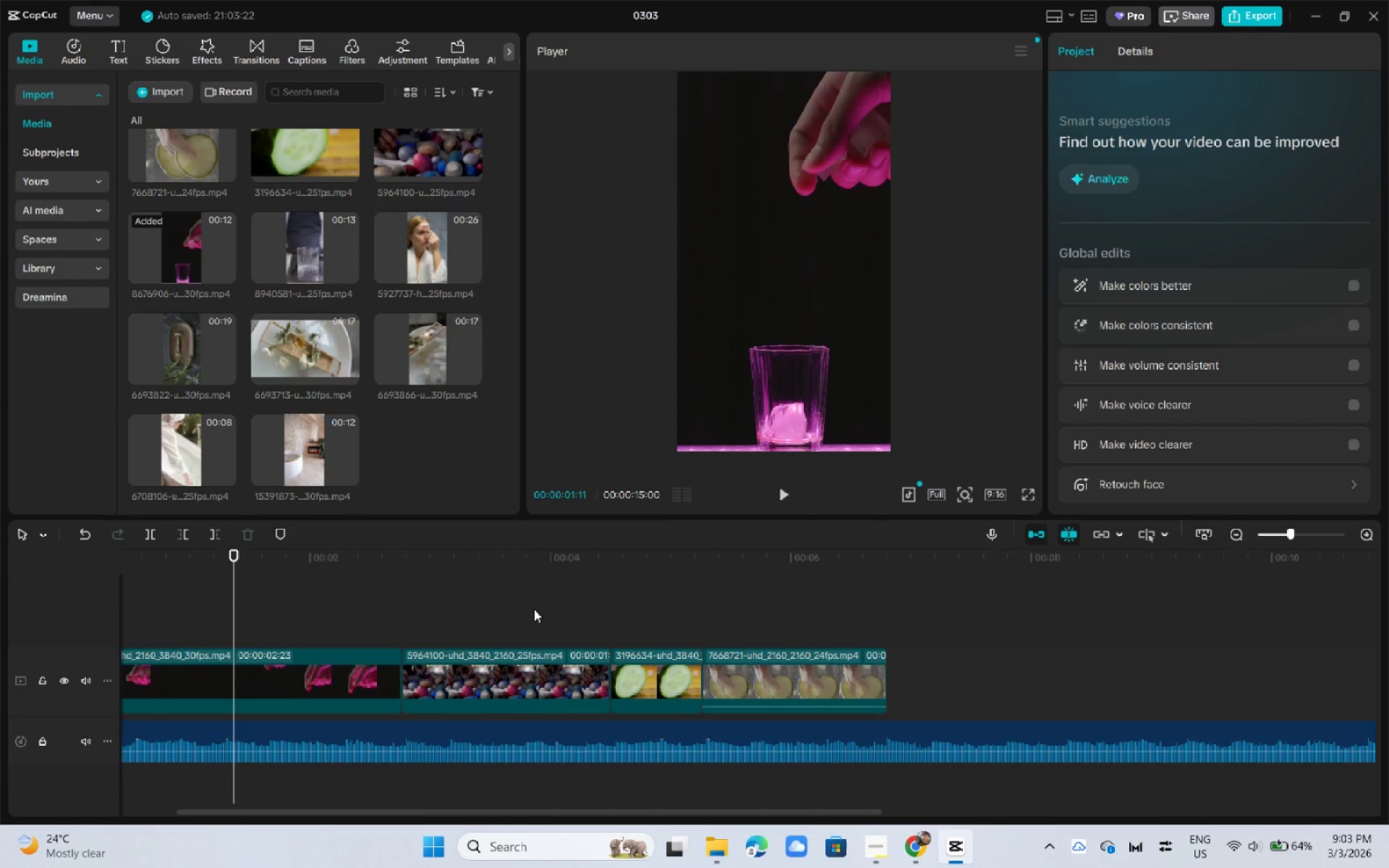 
left_click_drag(start_coordinate=[319, 565], to_coordinate=[0, 576])
 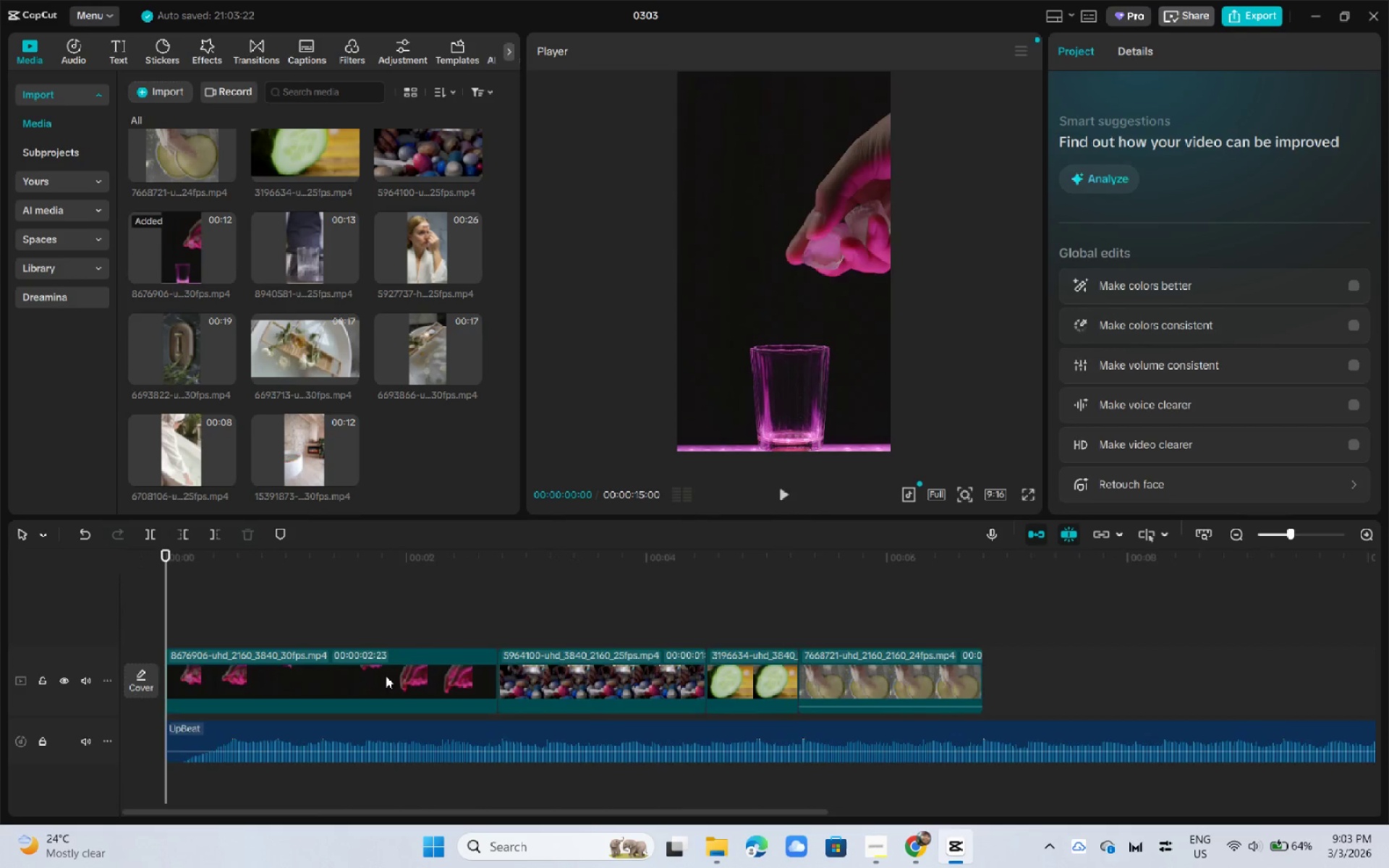 
key(Space)
 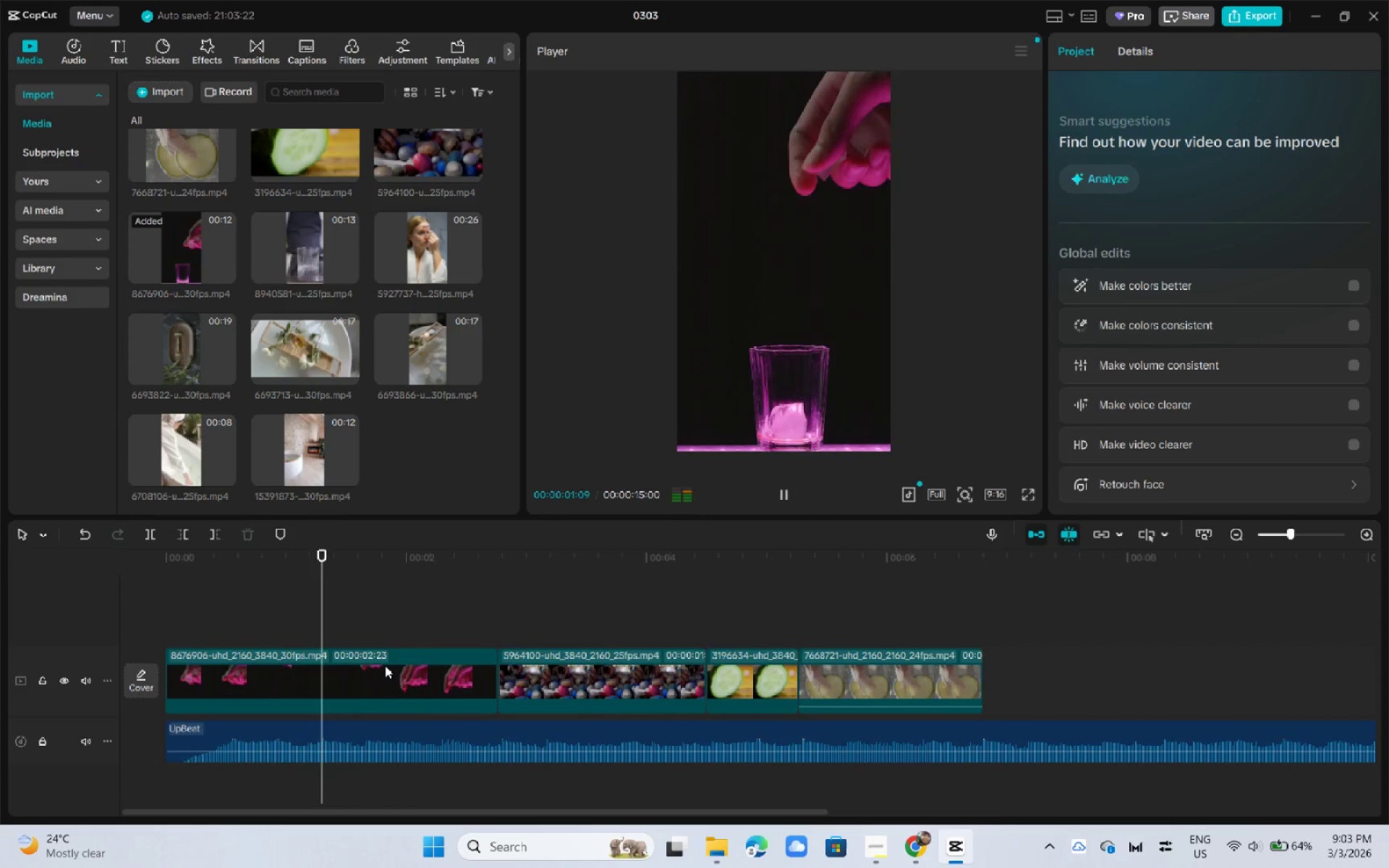 
key(Space)
 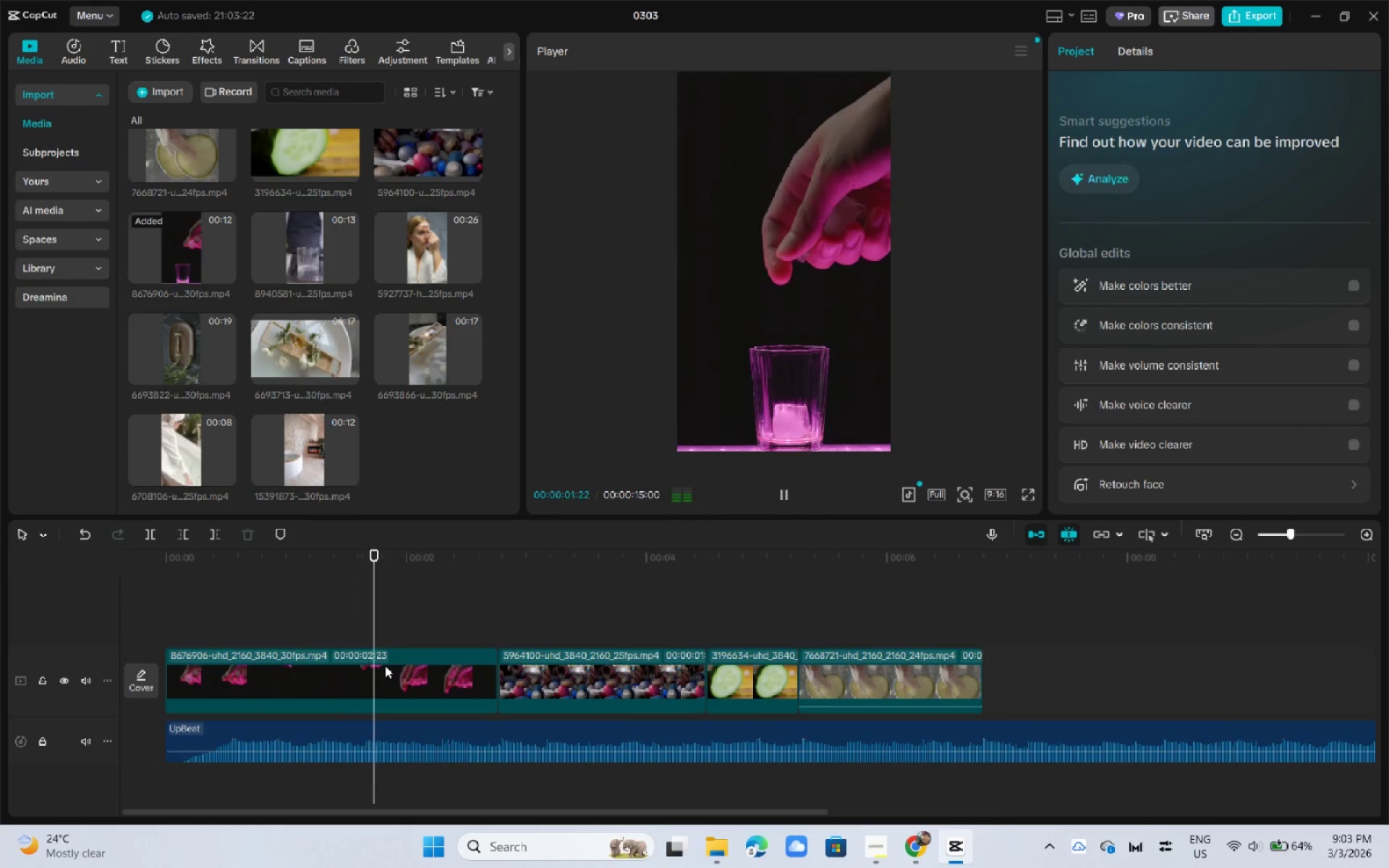 
key(Space)
 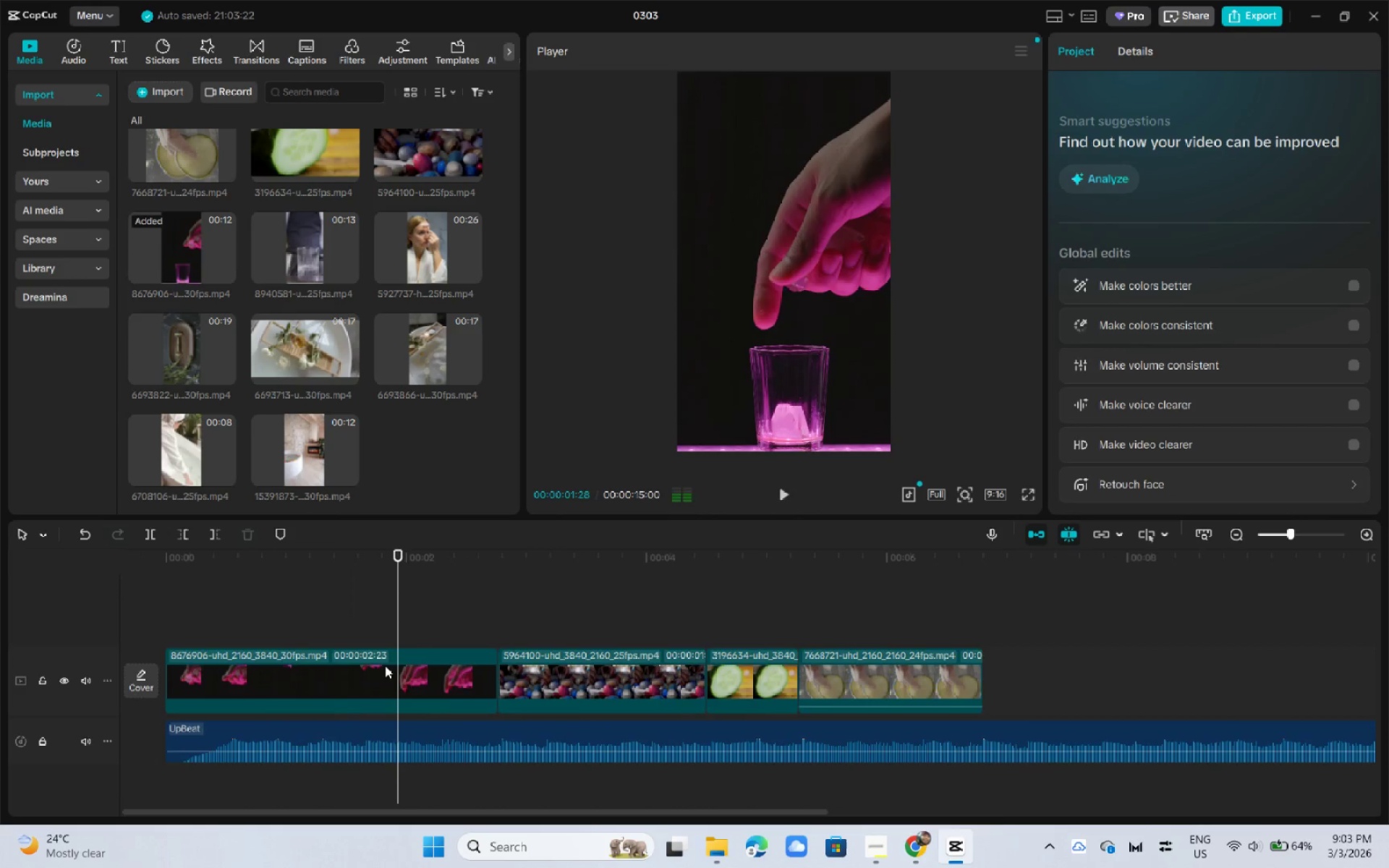 
key(Space)
 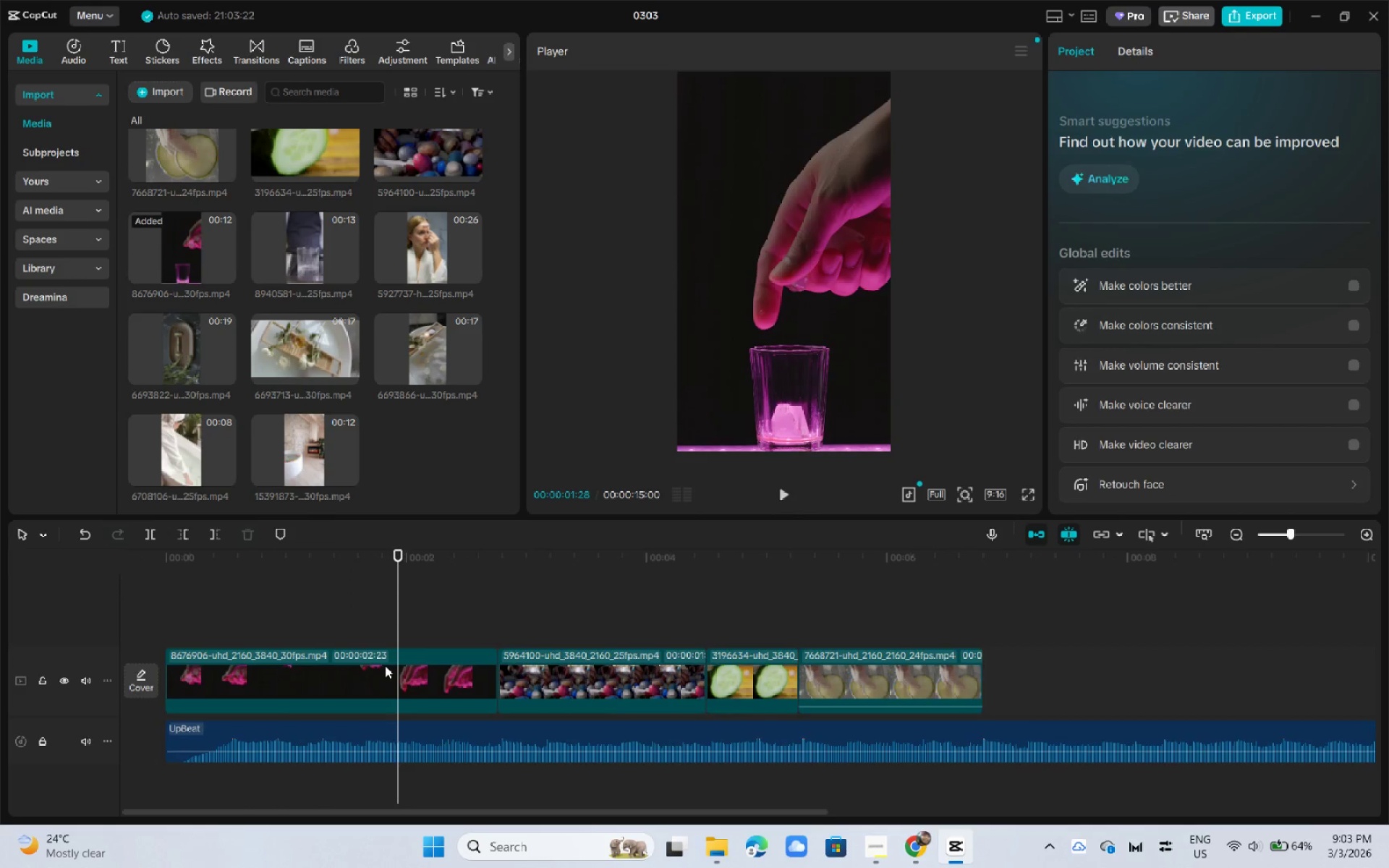 
key(Space)
 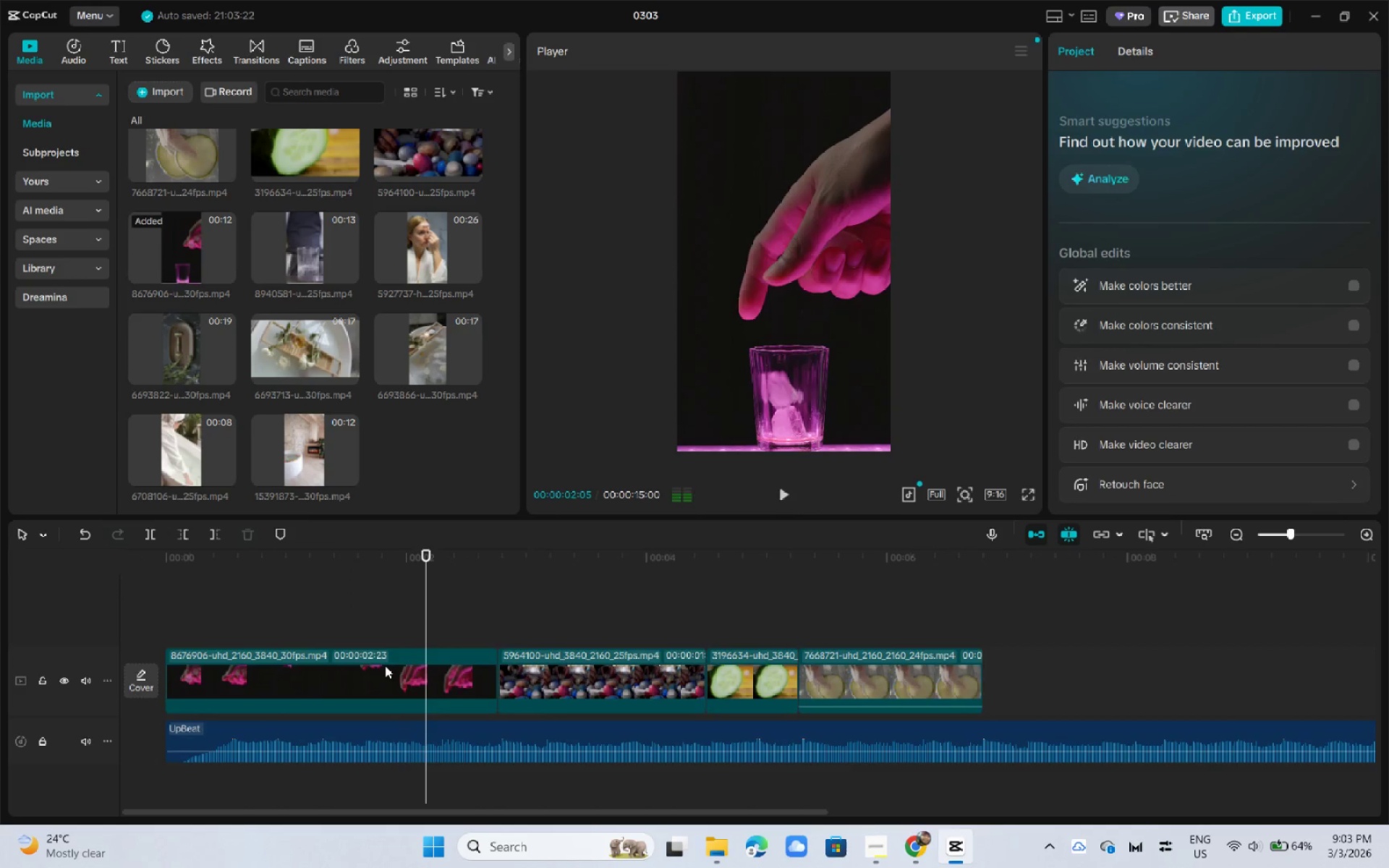 
key(Space)
 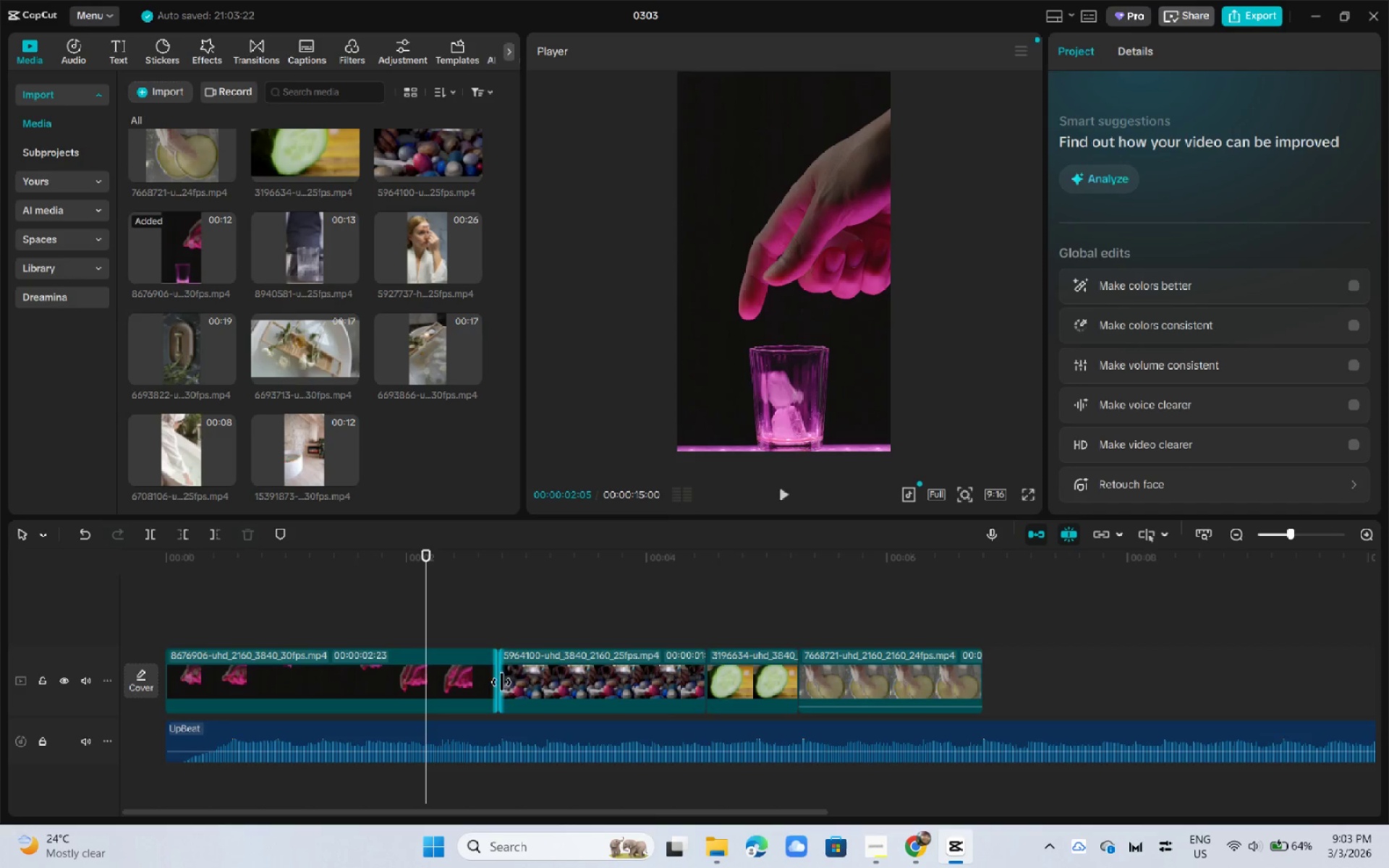 
left_click([488, 677])
 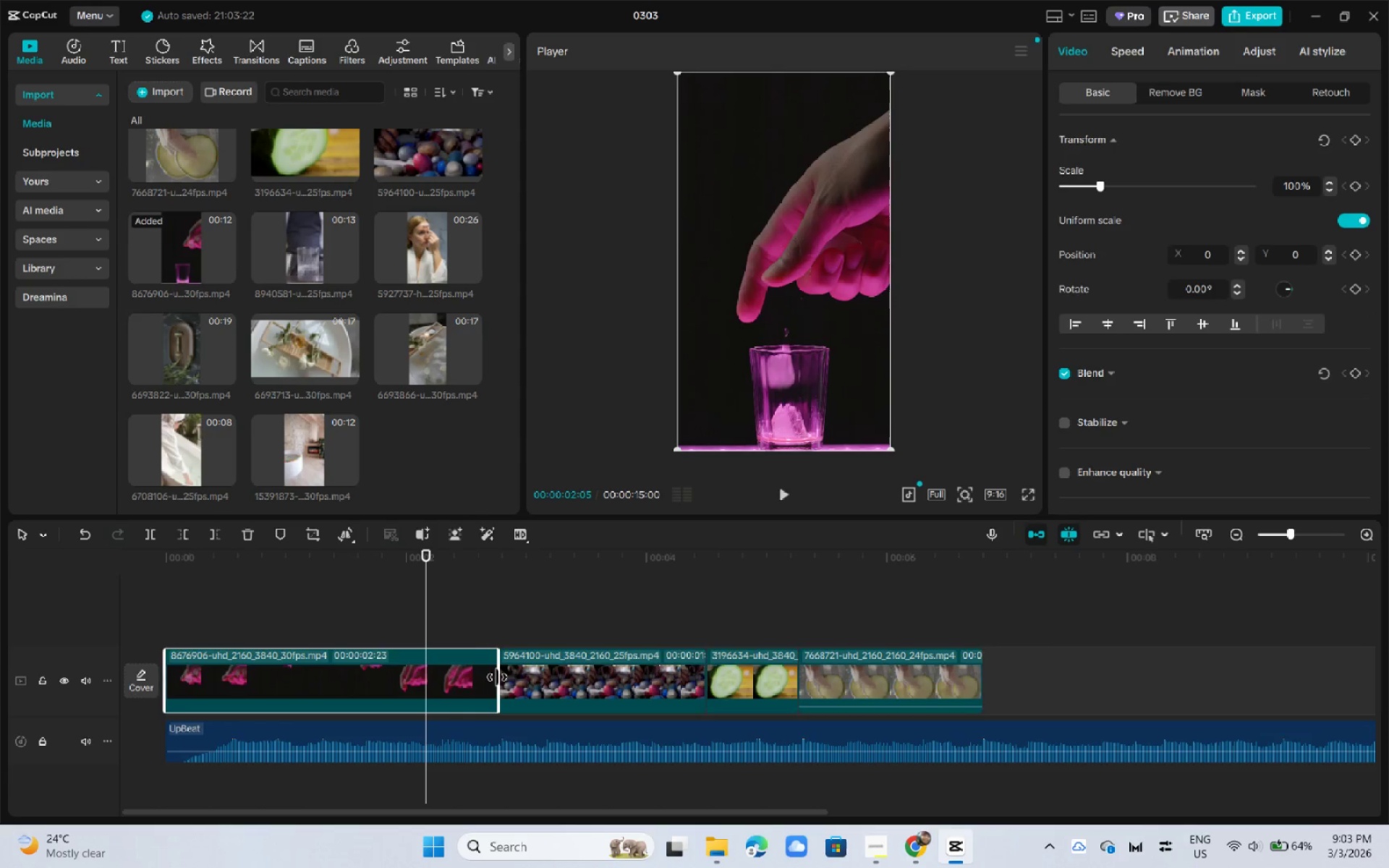 
left_click_drag(start_coordinate=[497, 677], to_coordinate=[426, 681])
 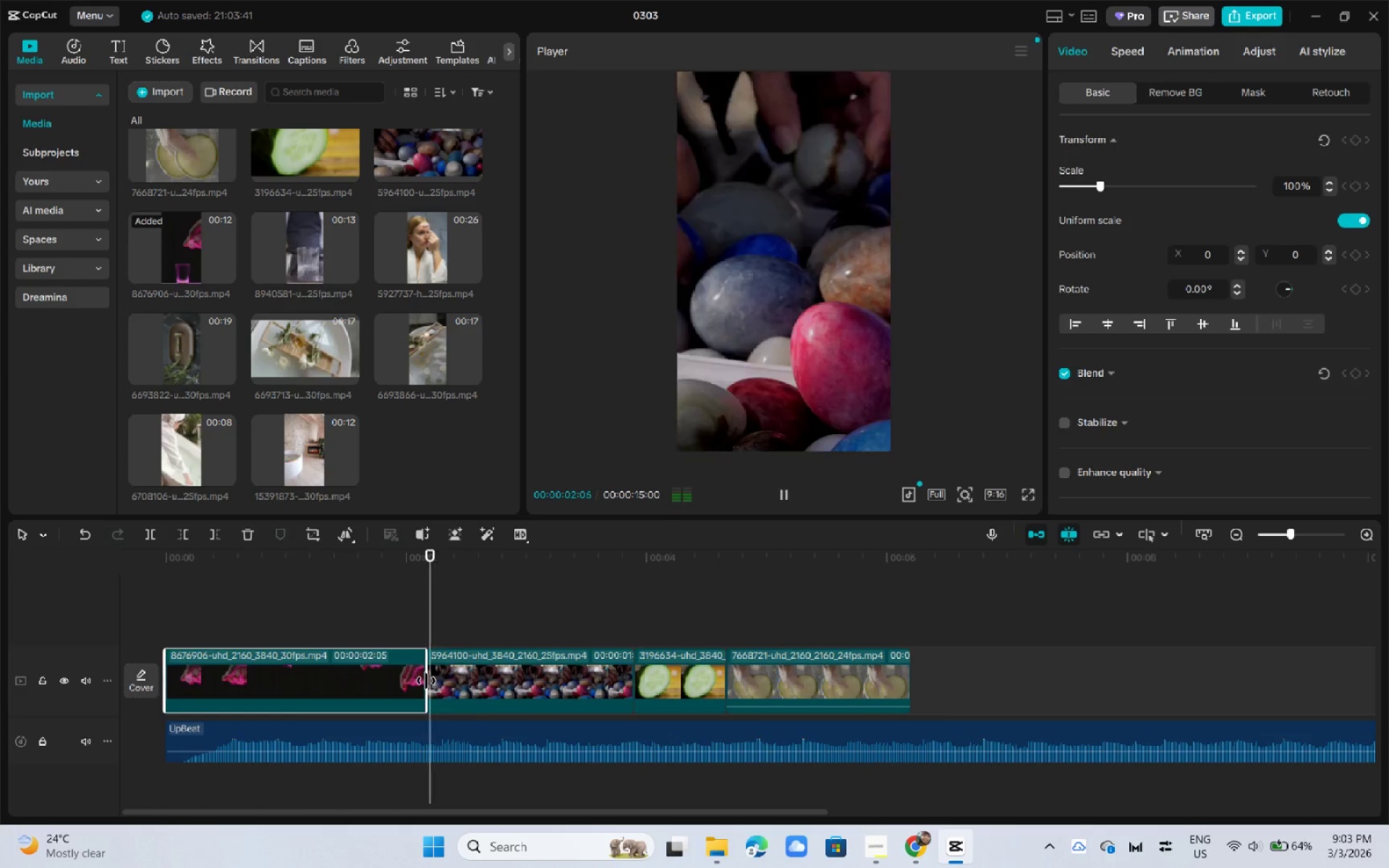 
key(Space)
 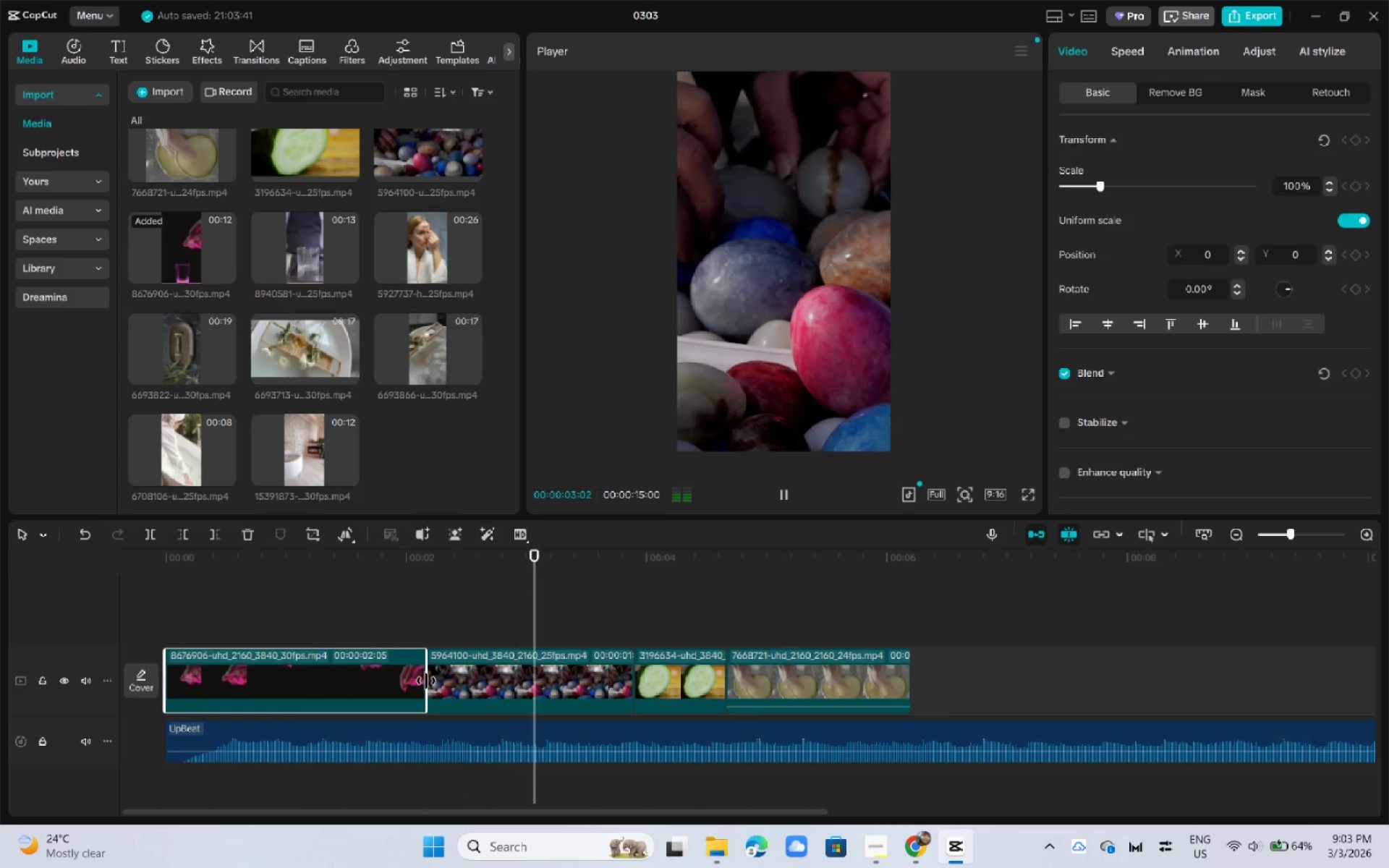 
key(Space)
 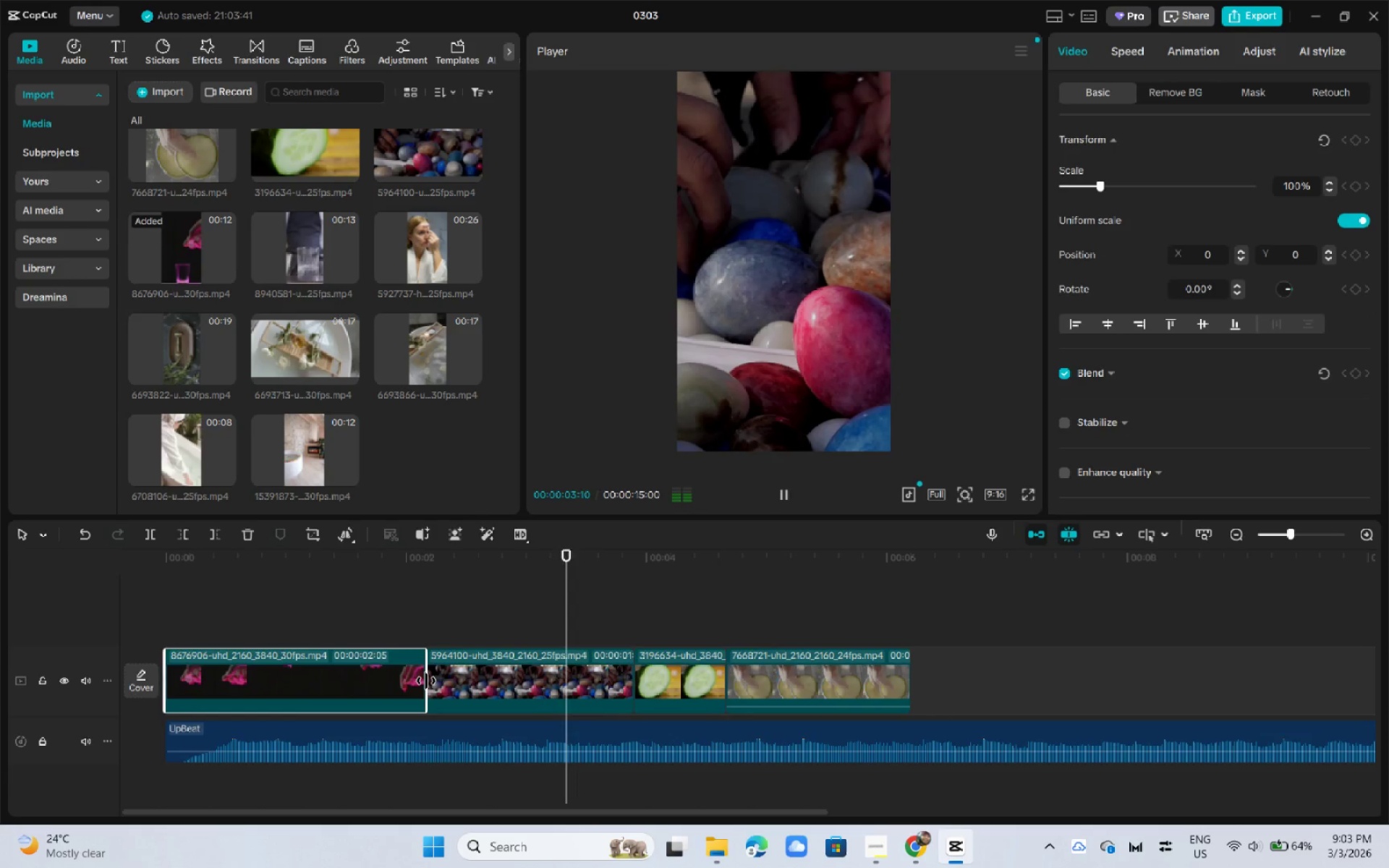 
key(Space)
 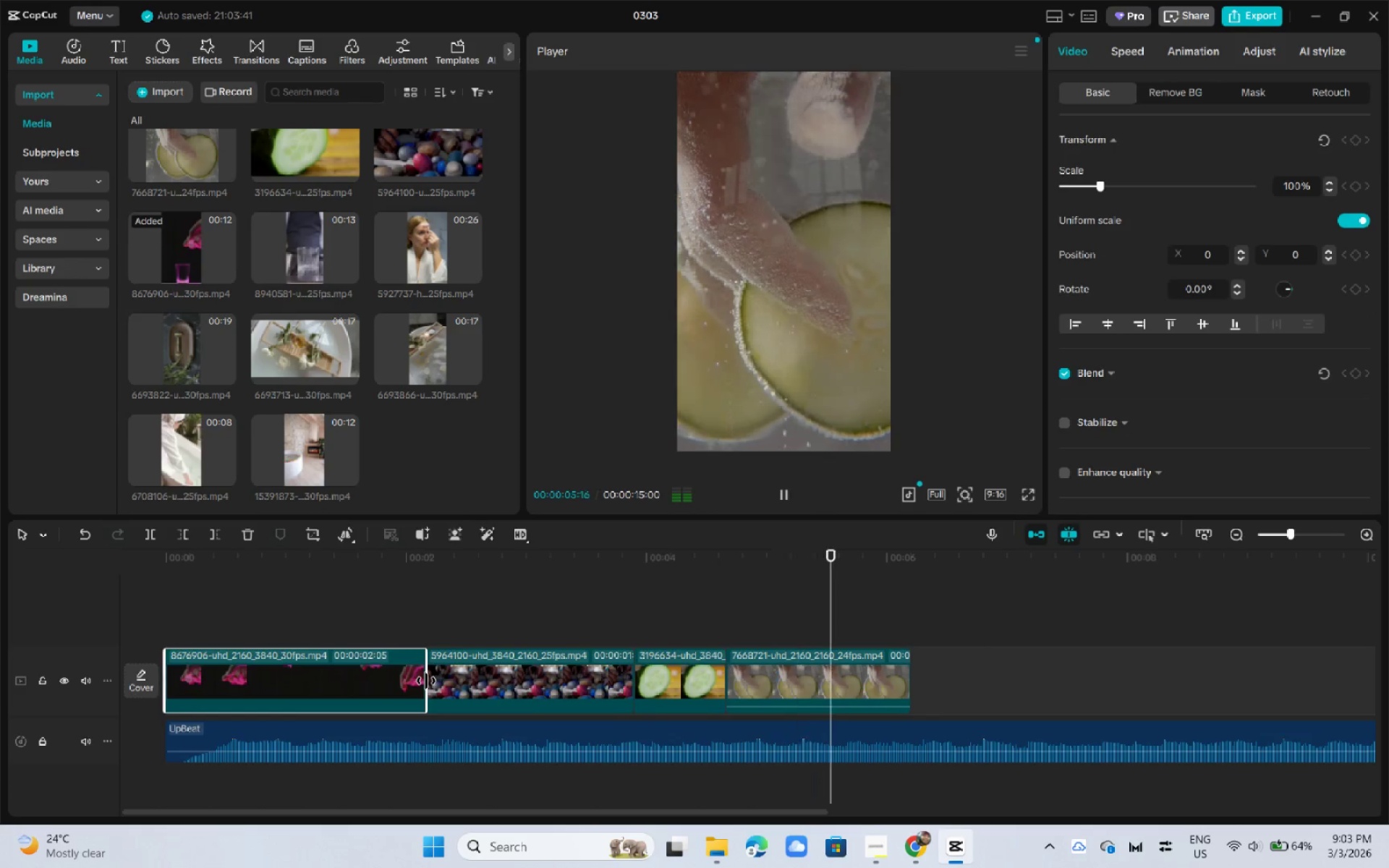 
key(Space)
 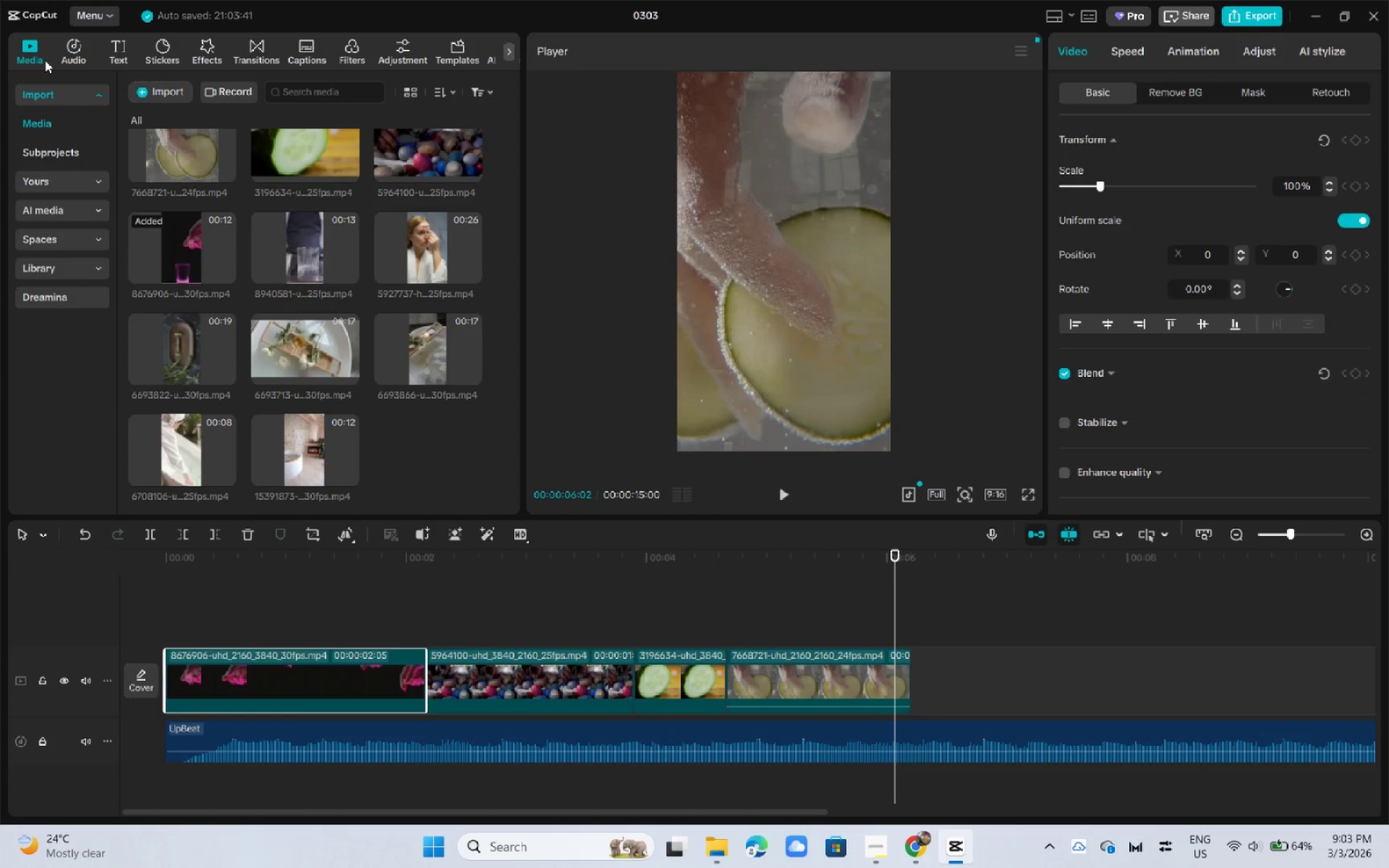 
left_click([72, 48])
 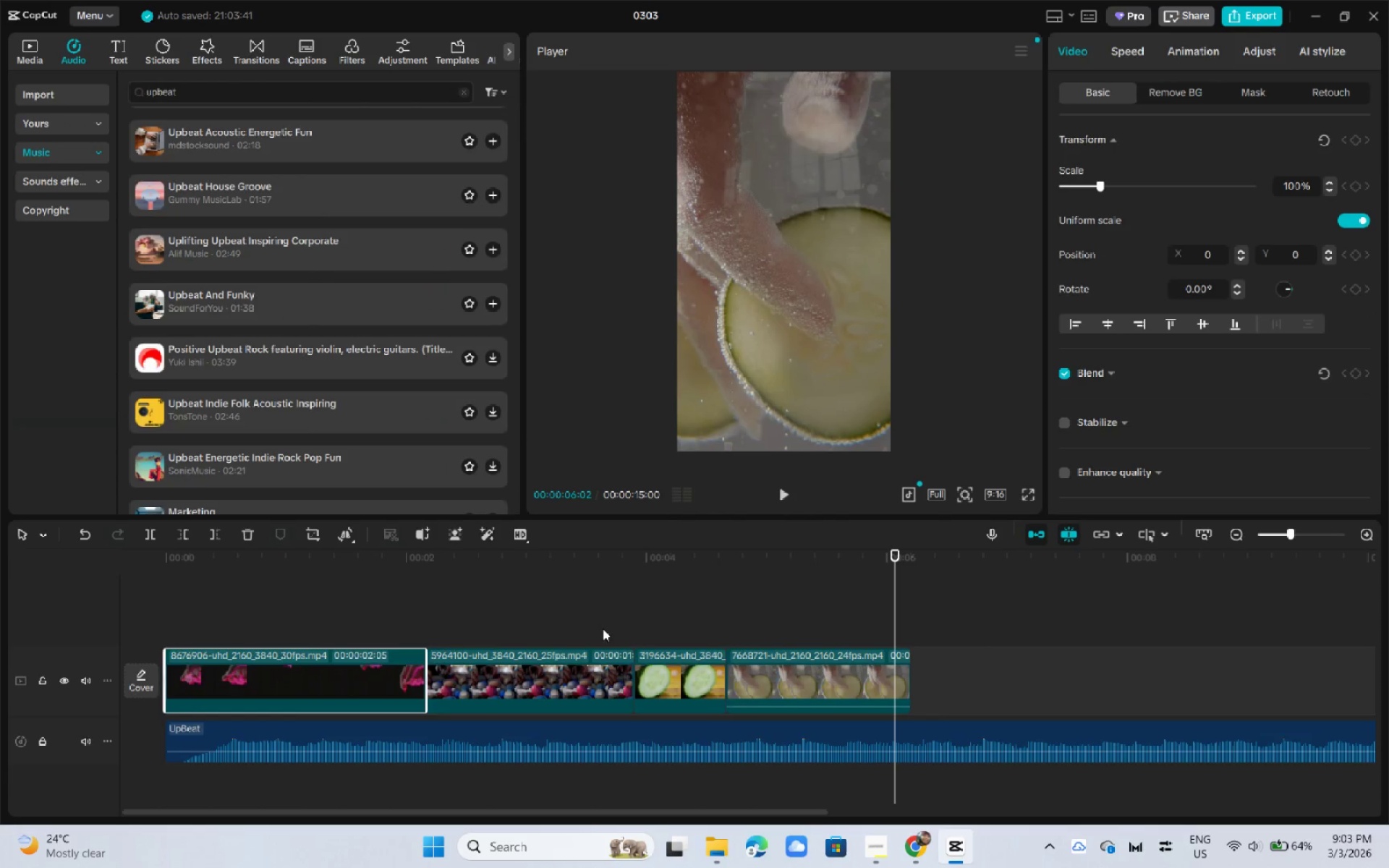 
key(Alt+AltLeft)
 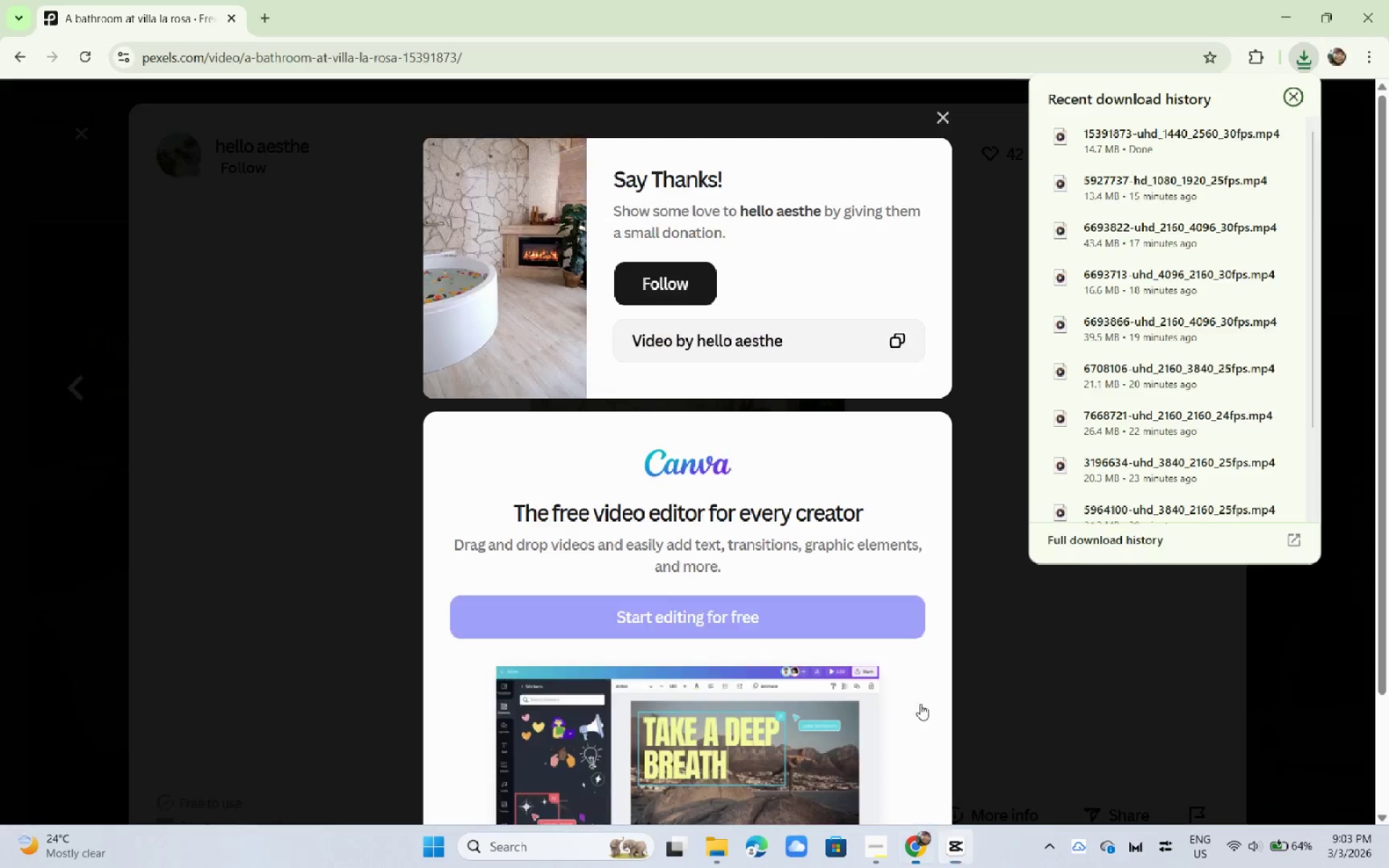 
key(Alt+Tab)
 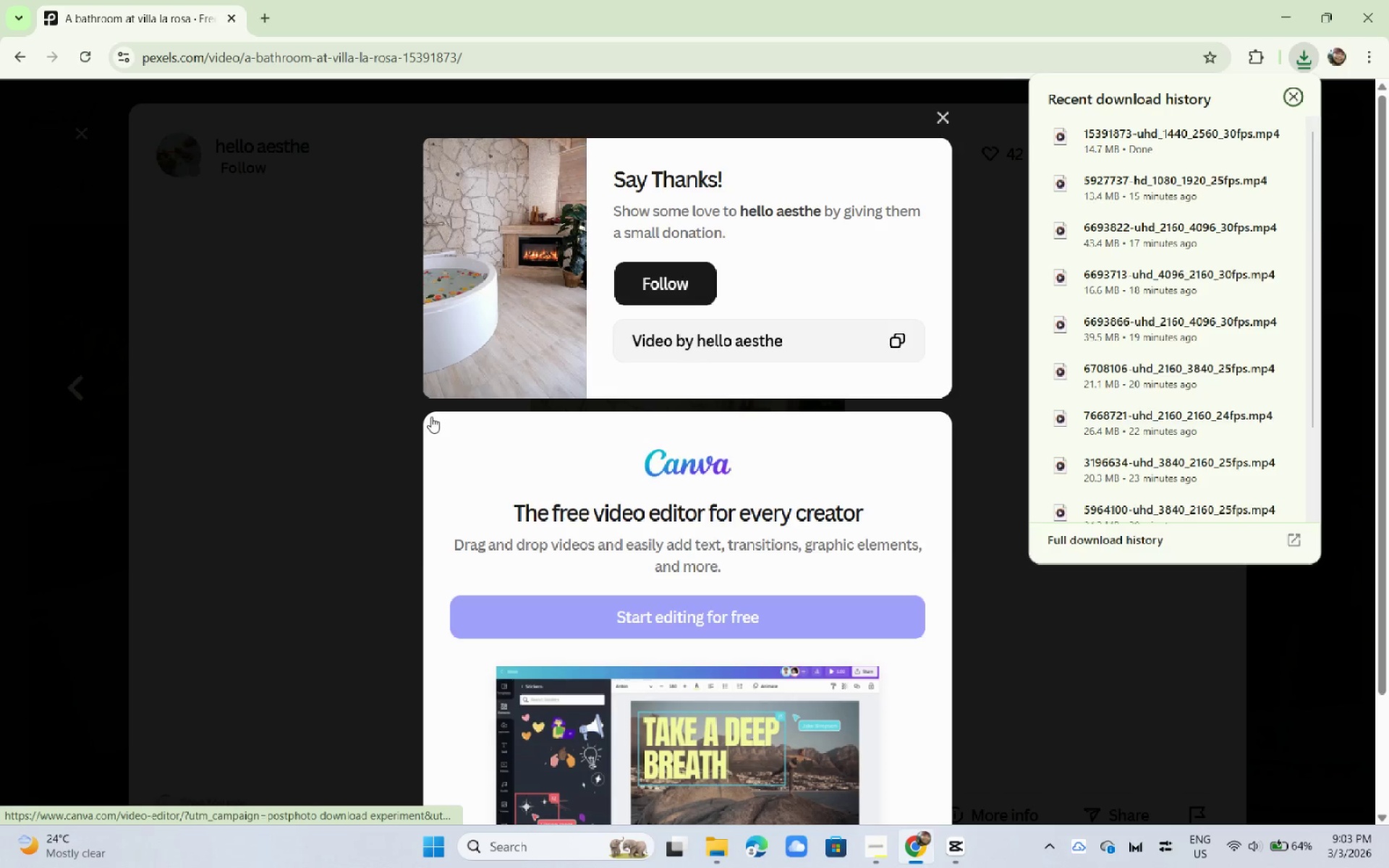 
key(Alt+Tab)
 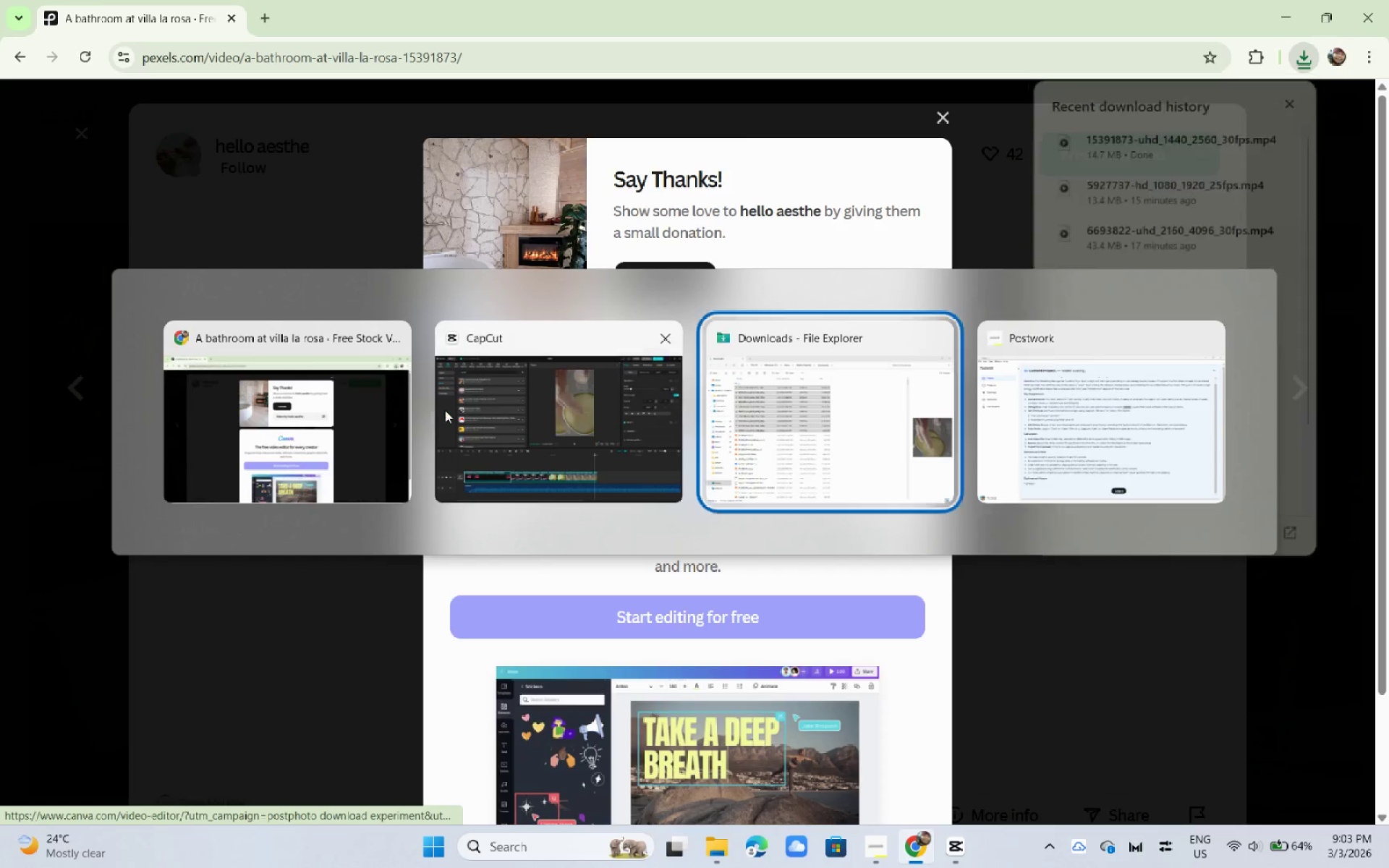 
key(Alt+Tab)
 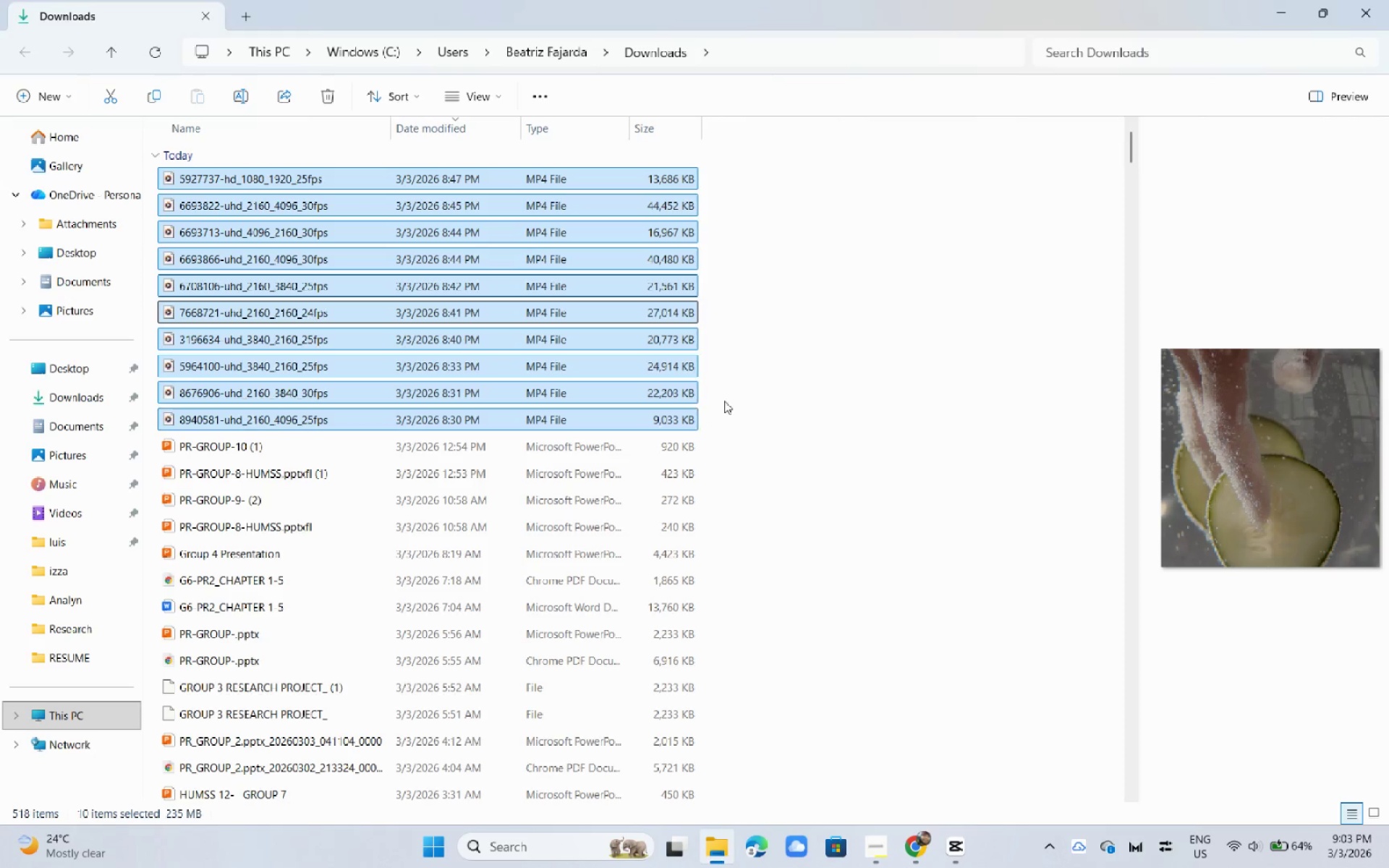 
key(Alt+Tab)
 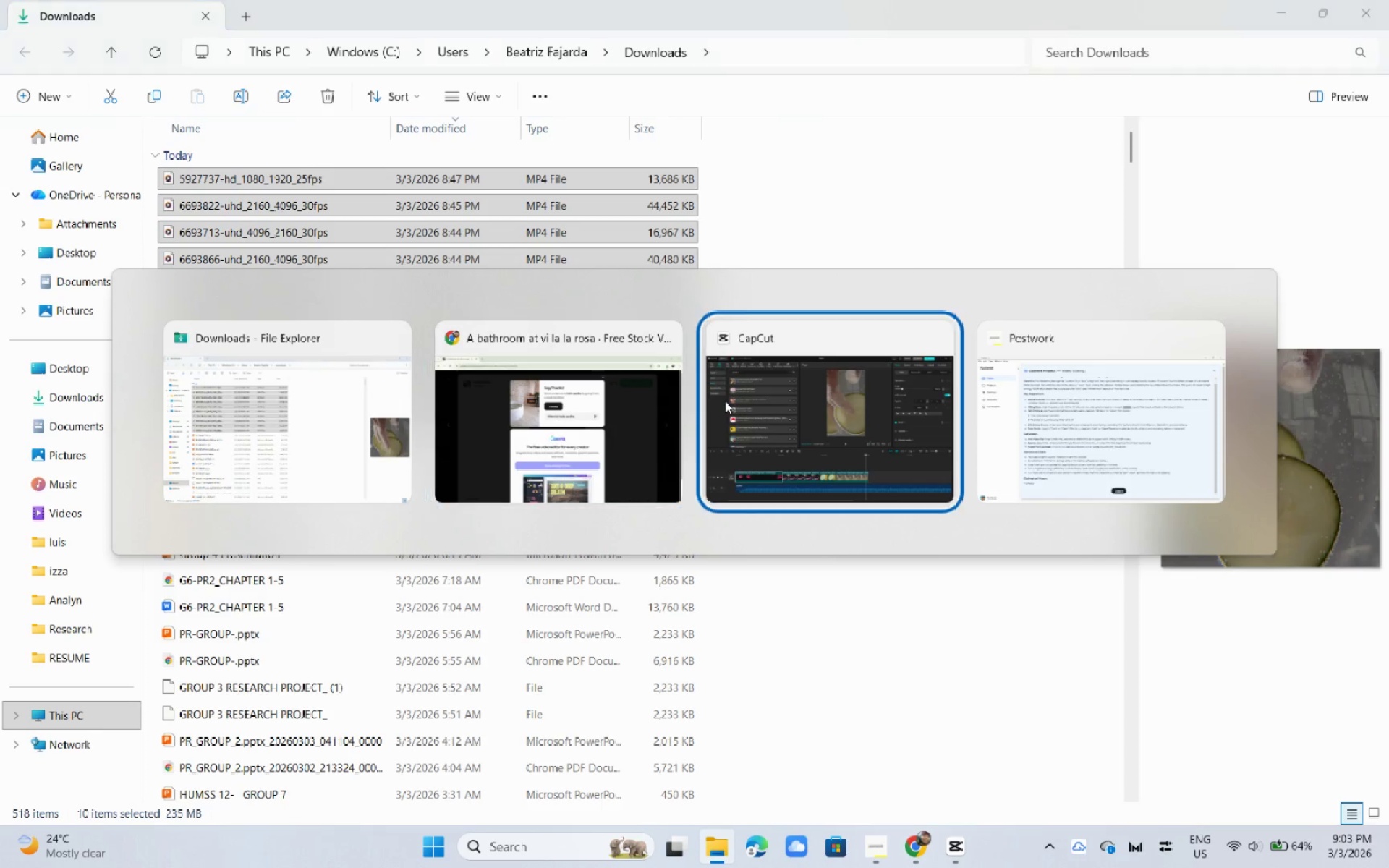 
key(Alt+Tab)
 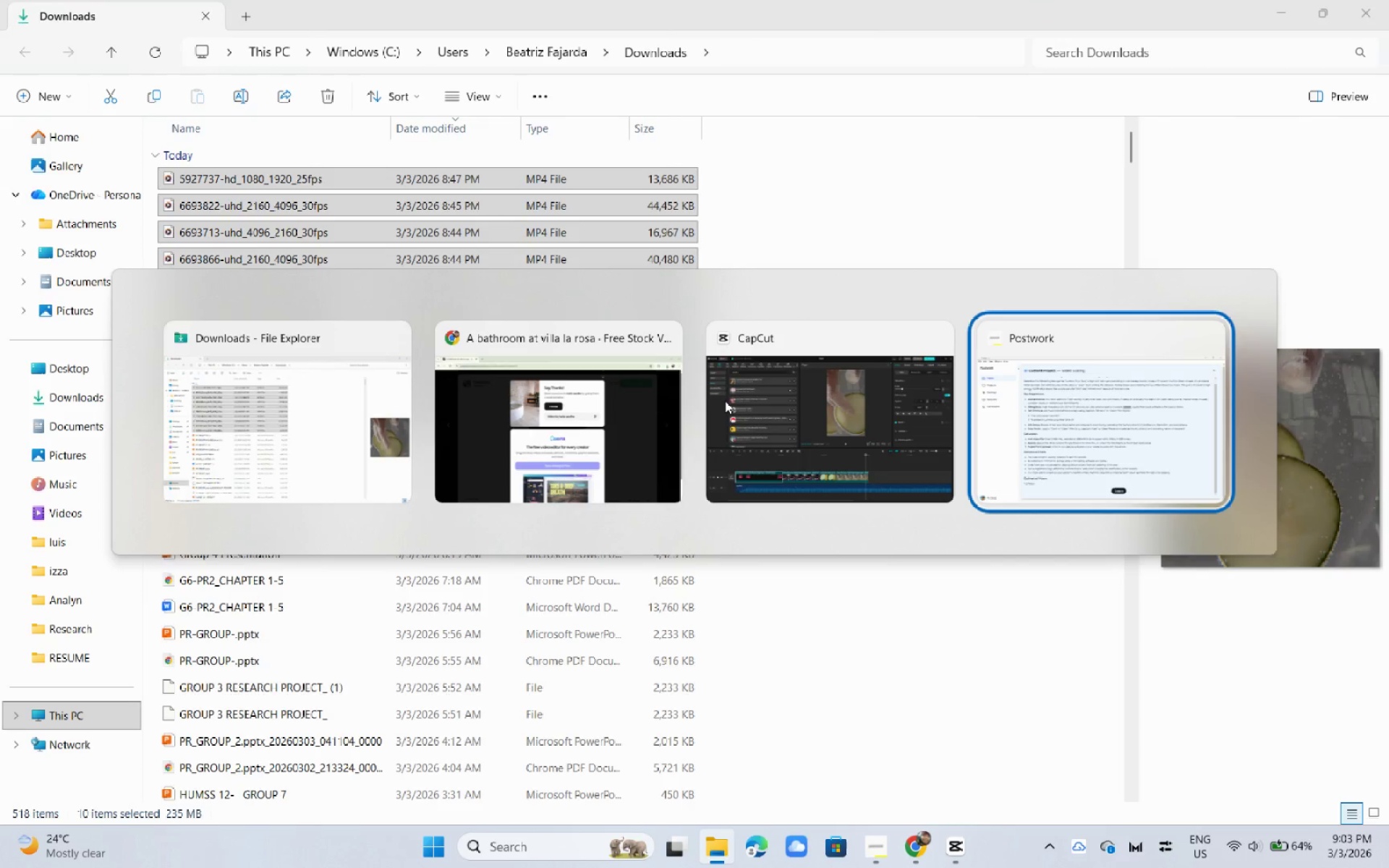 
key(Alt+Tab)